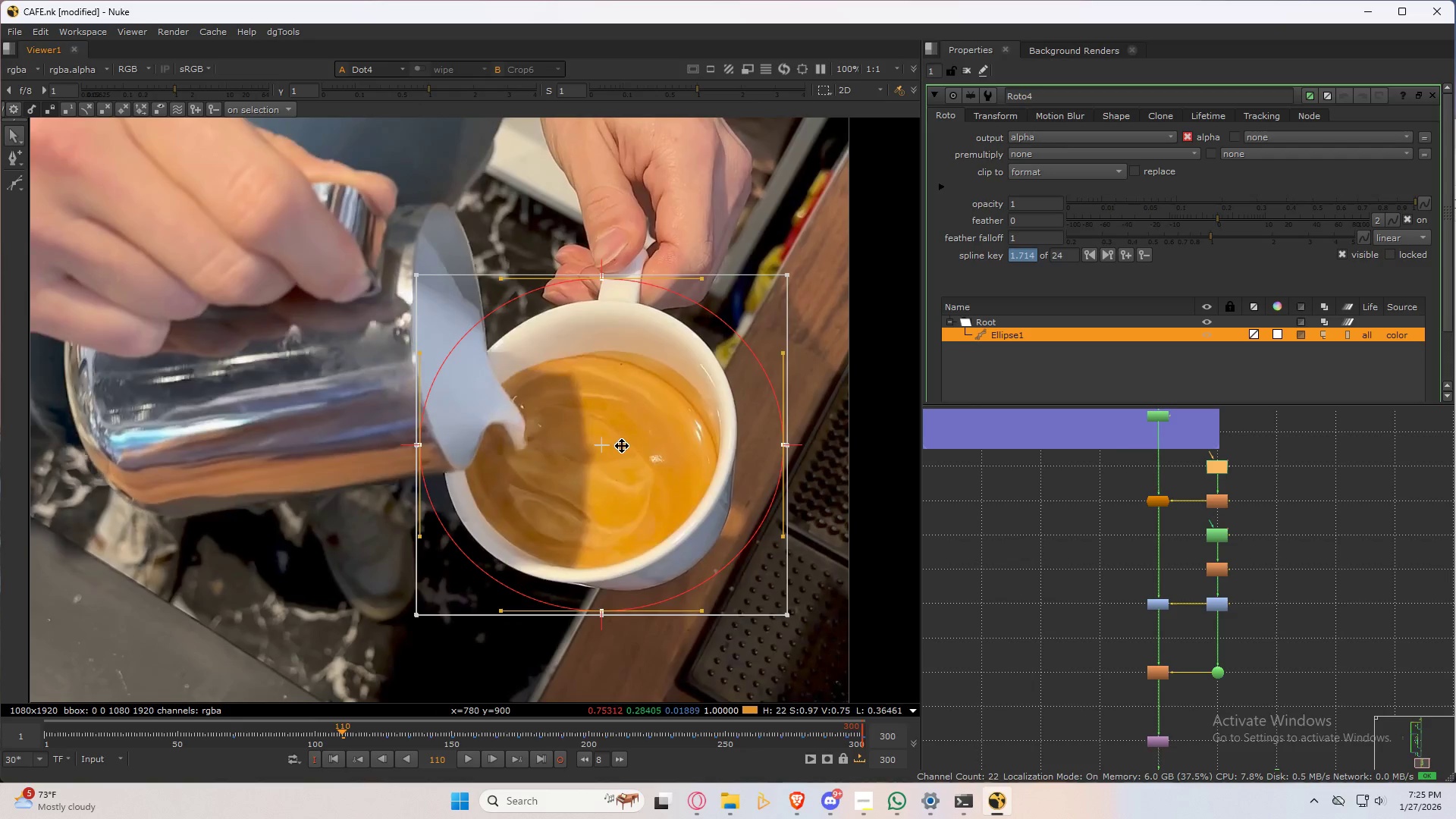 
key(Shift+ArrowLeft)
 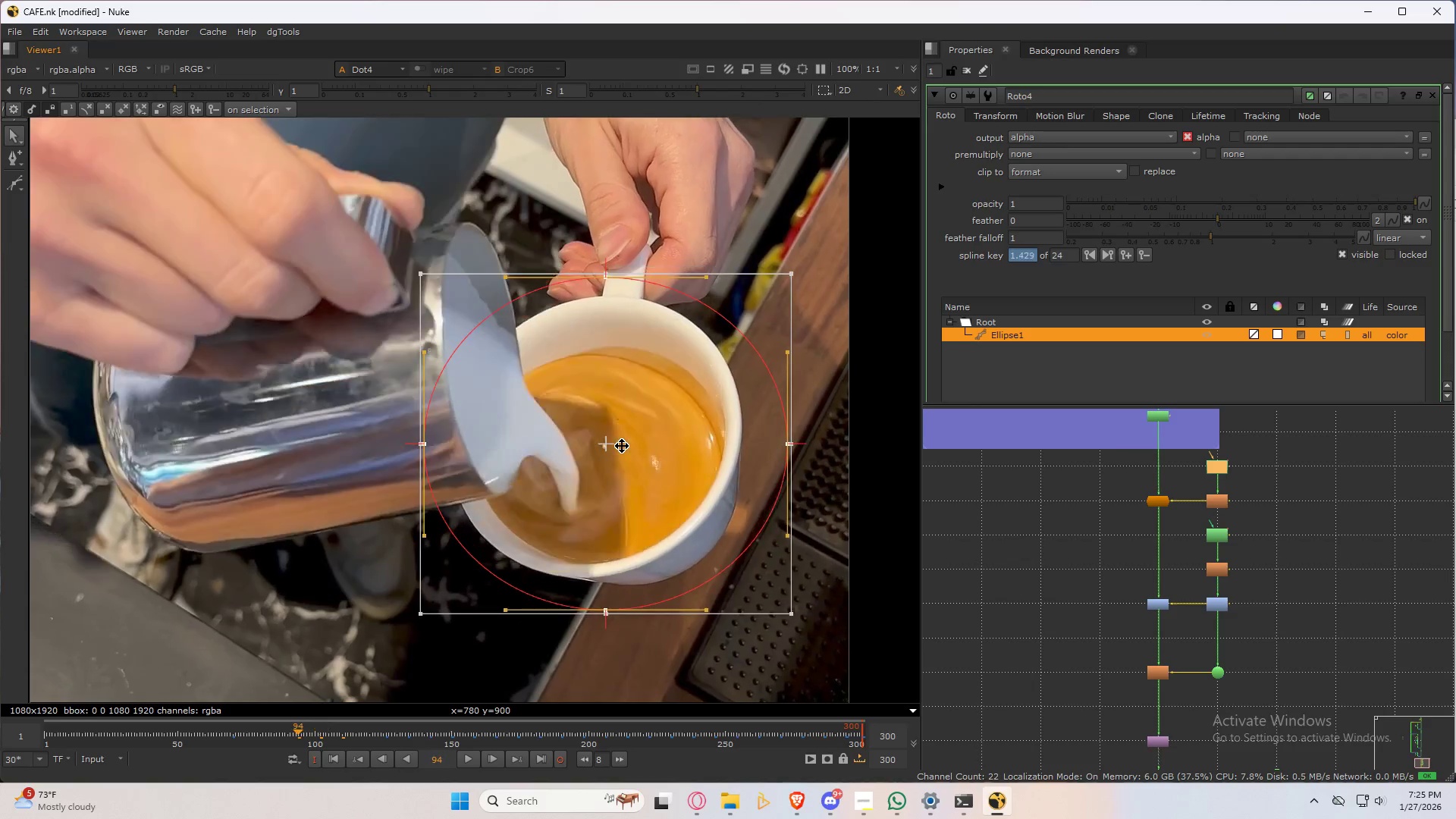 
key(Shift+ArrowLeft)
 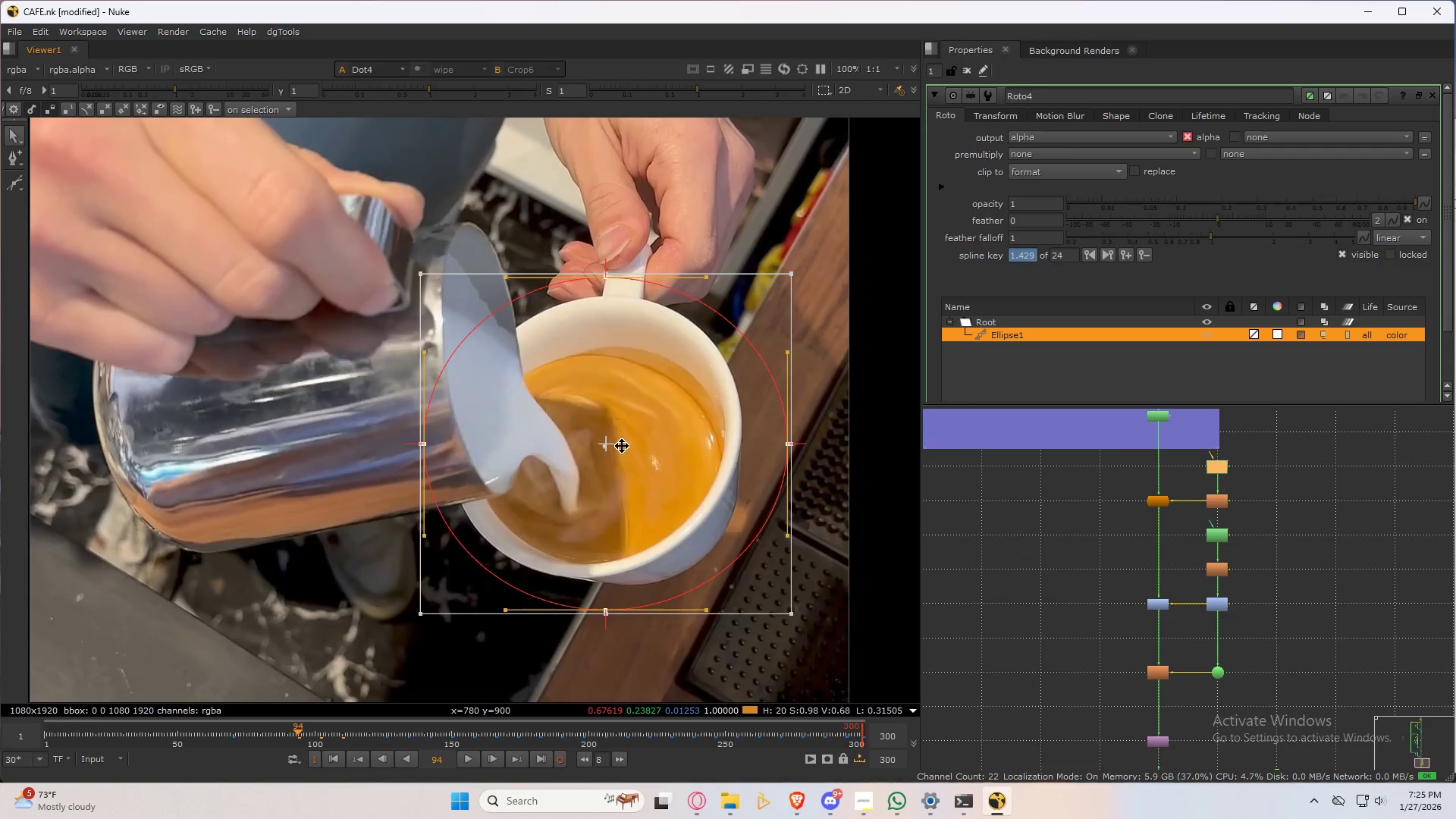 
key(Shift+ArrowLeft)
 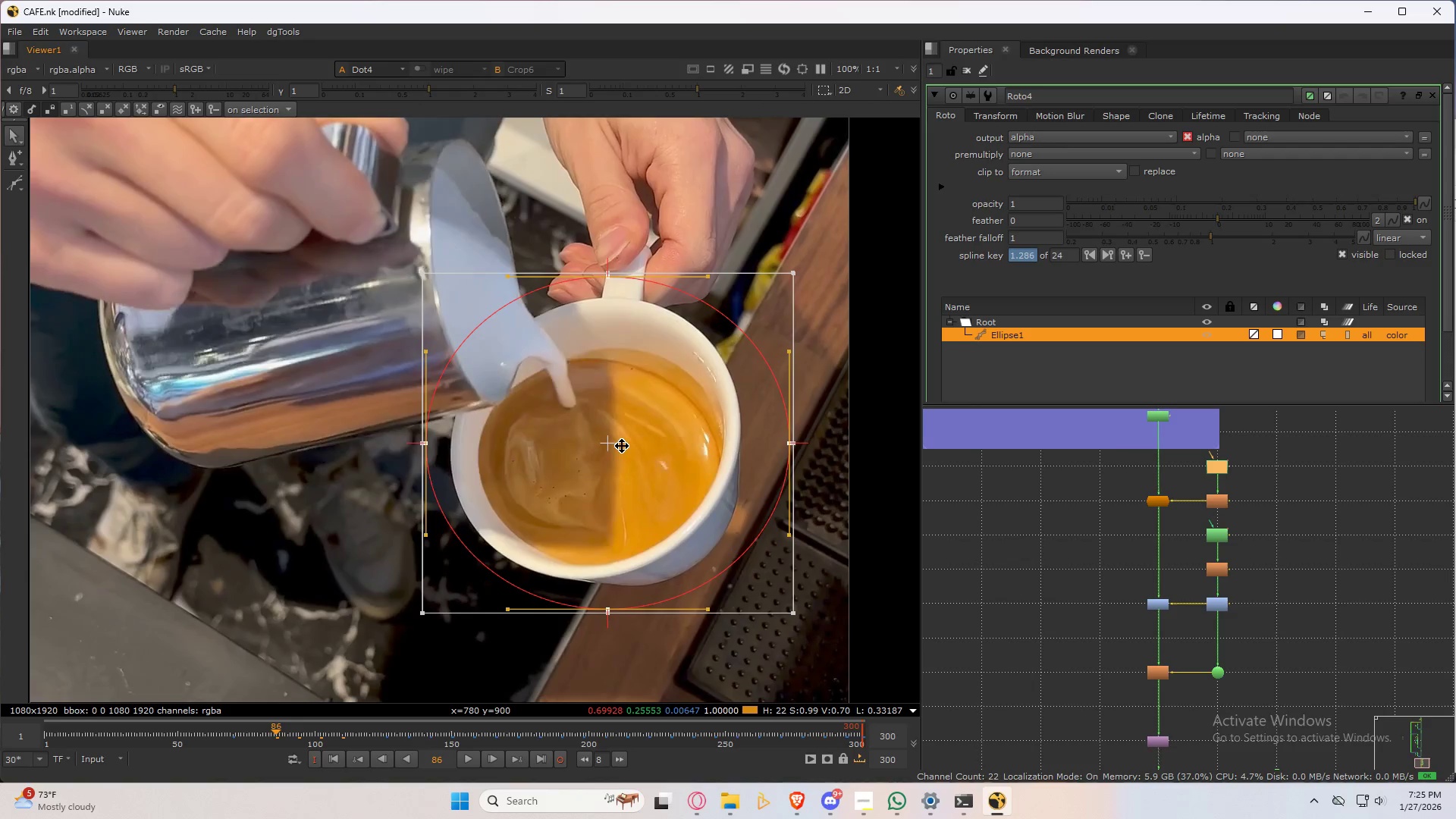 
key(Shift+ArrowLeft)
 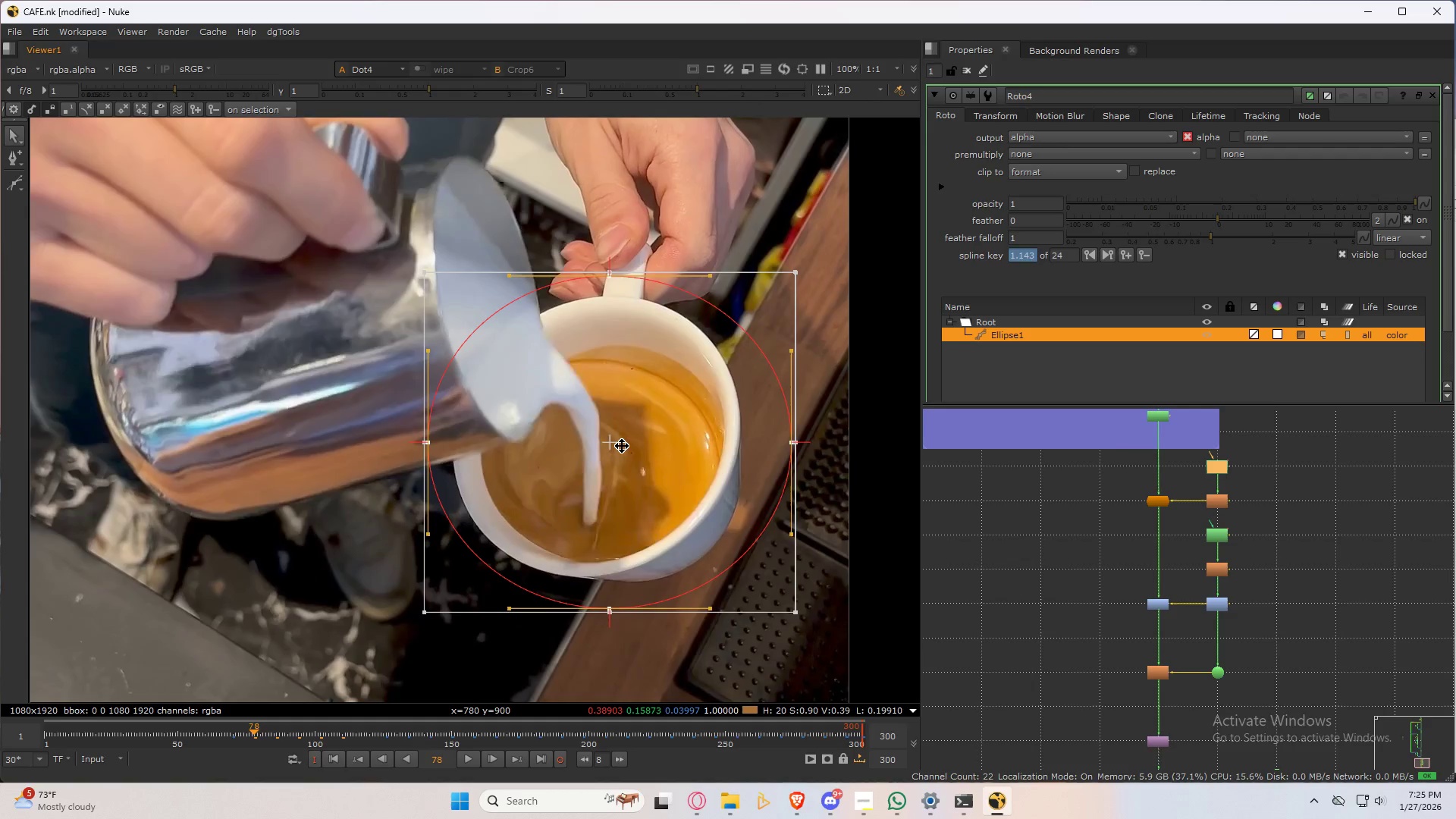 
key(Shift+ArrowLeft)
 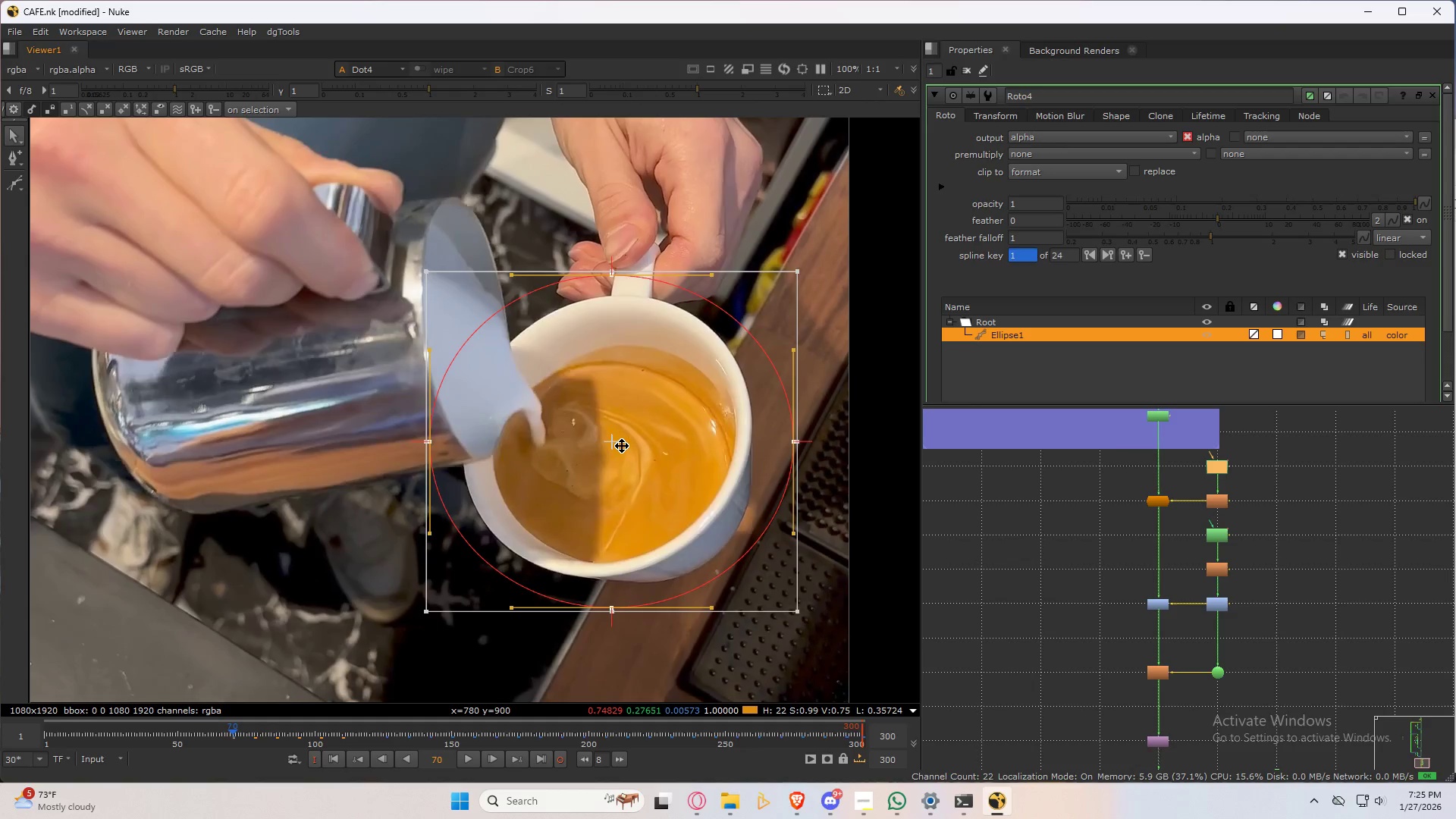 
key(Shift+ArrowLeft)
 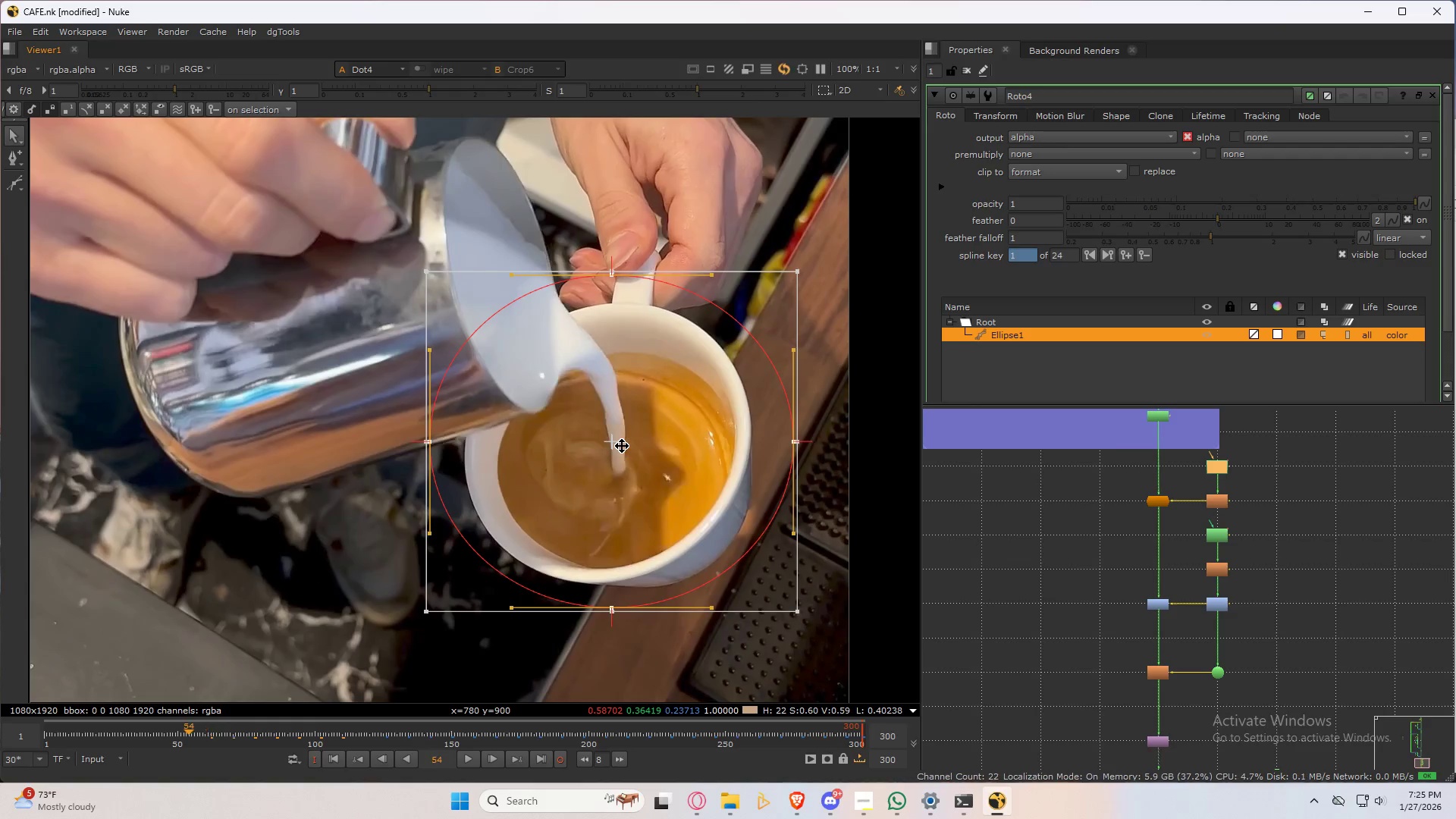 
key(Shift+ArrowLeft)
 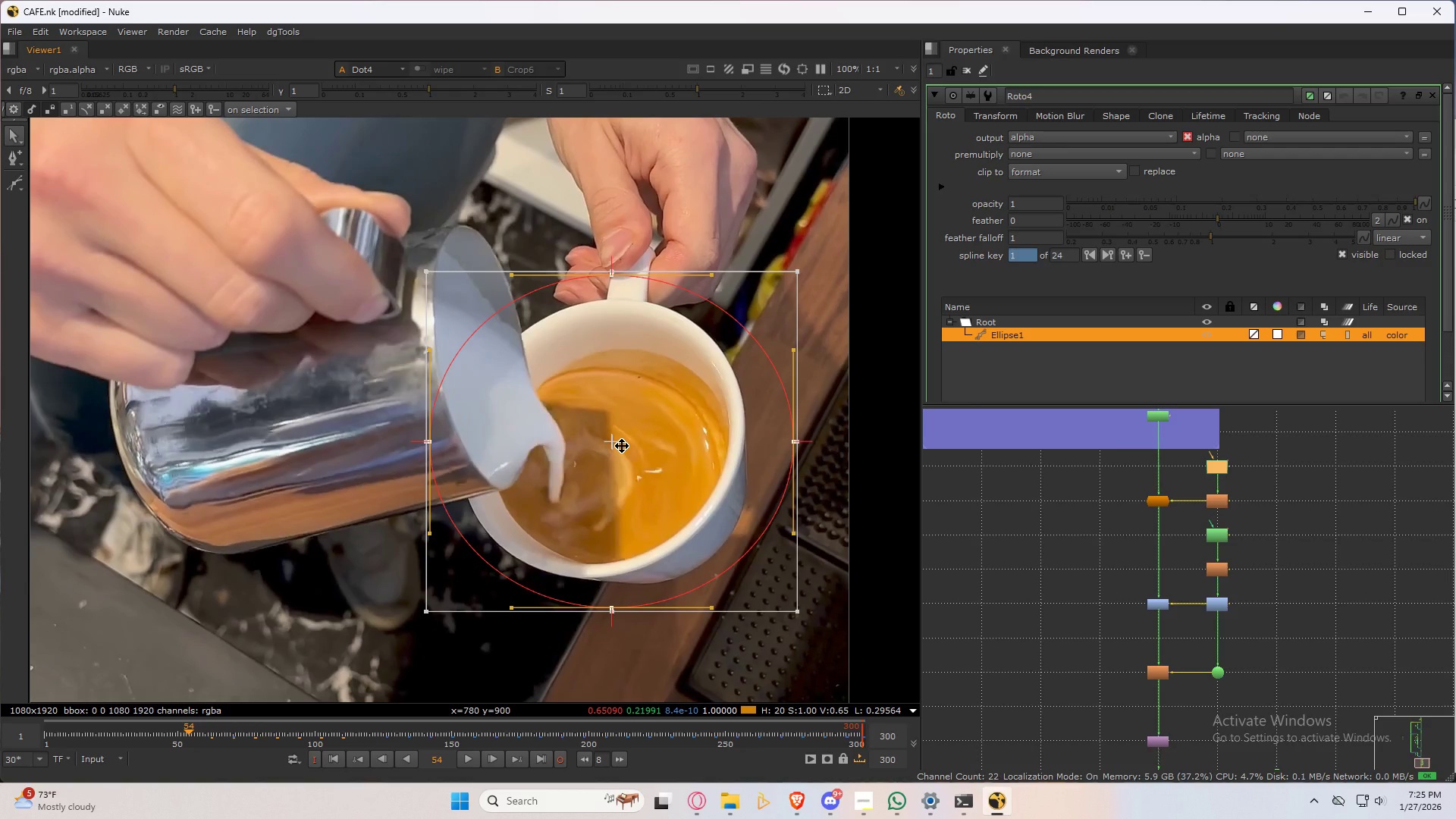 
left_click_drag(start_coordinate=[622, 446], to_coordinate=[616, 447])
 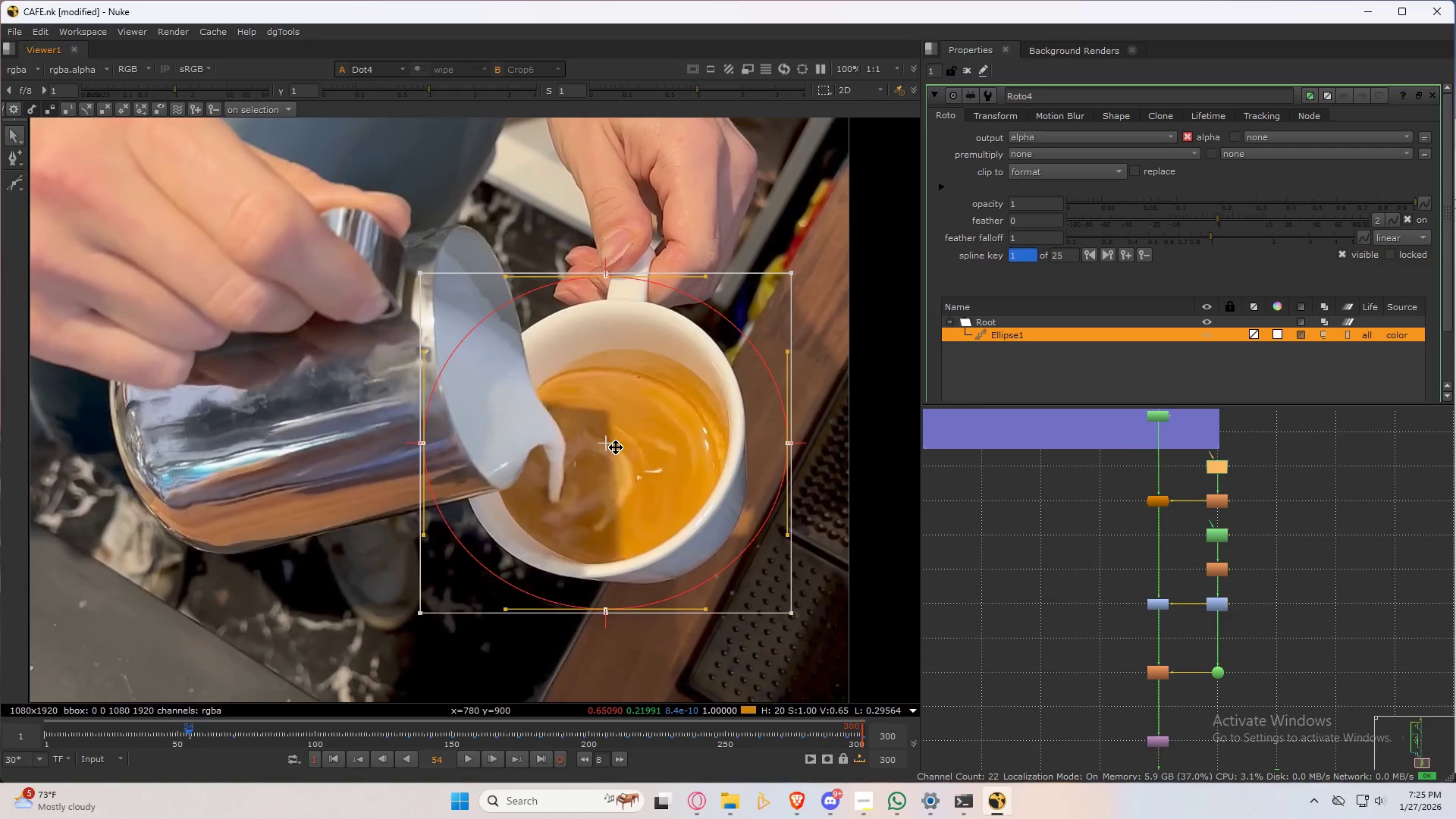 
key(Shift+ArrowLeft)
 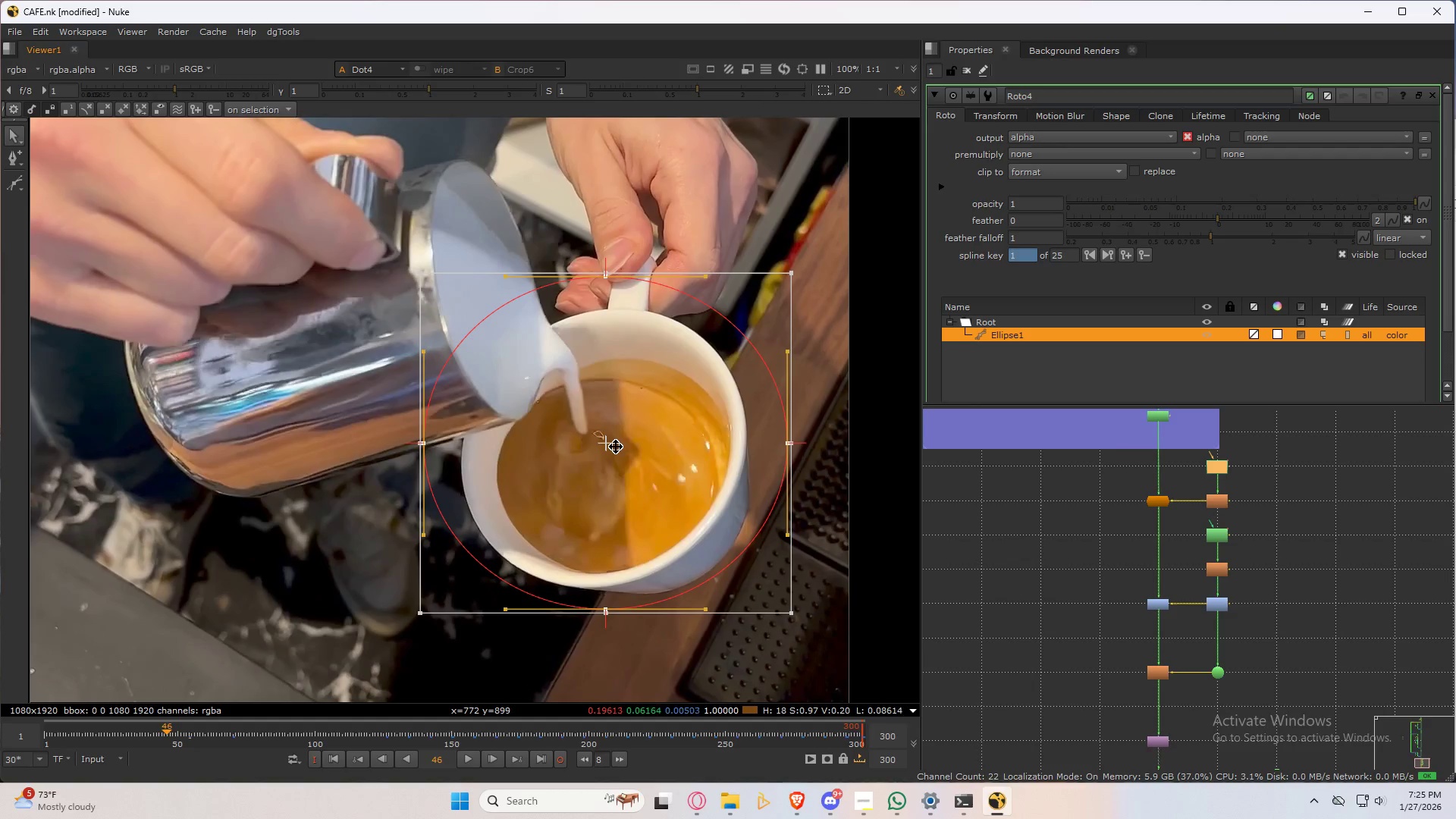 
left_click_drag(start_coordinate=[616, 446], to_coordinate=[613, 455])
 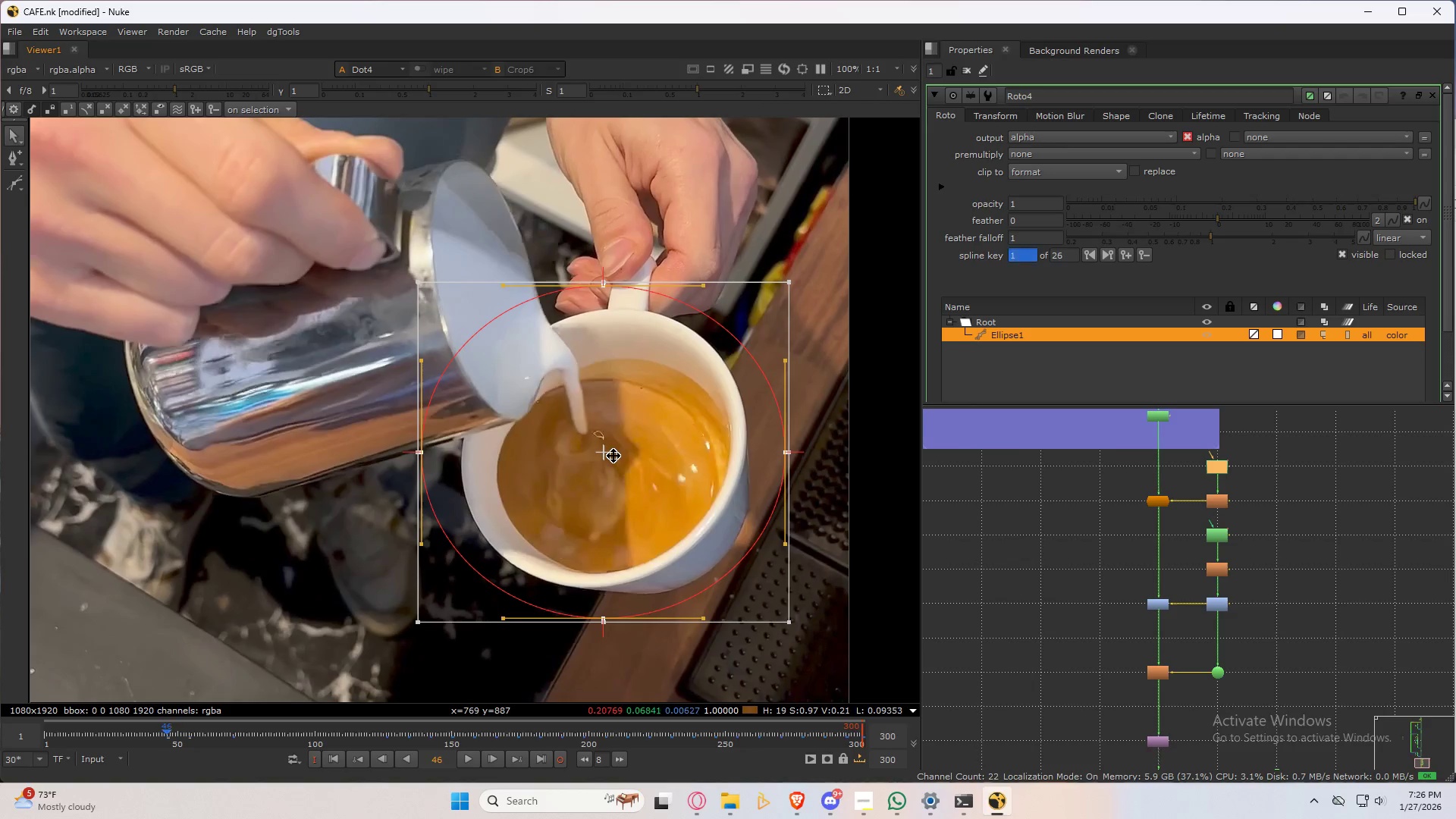 
key(Shift+ArrowLeft)
 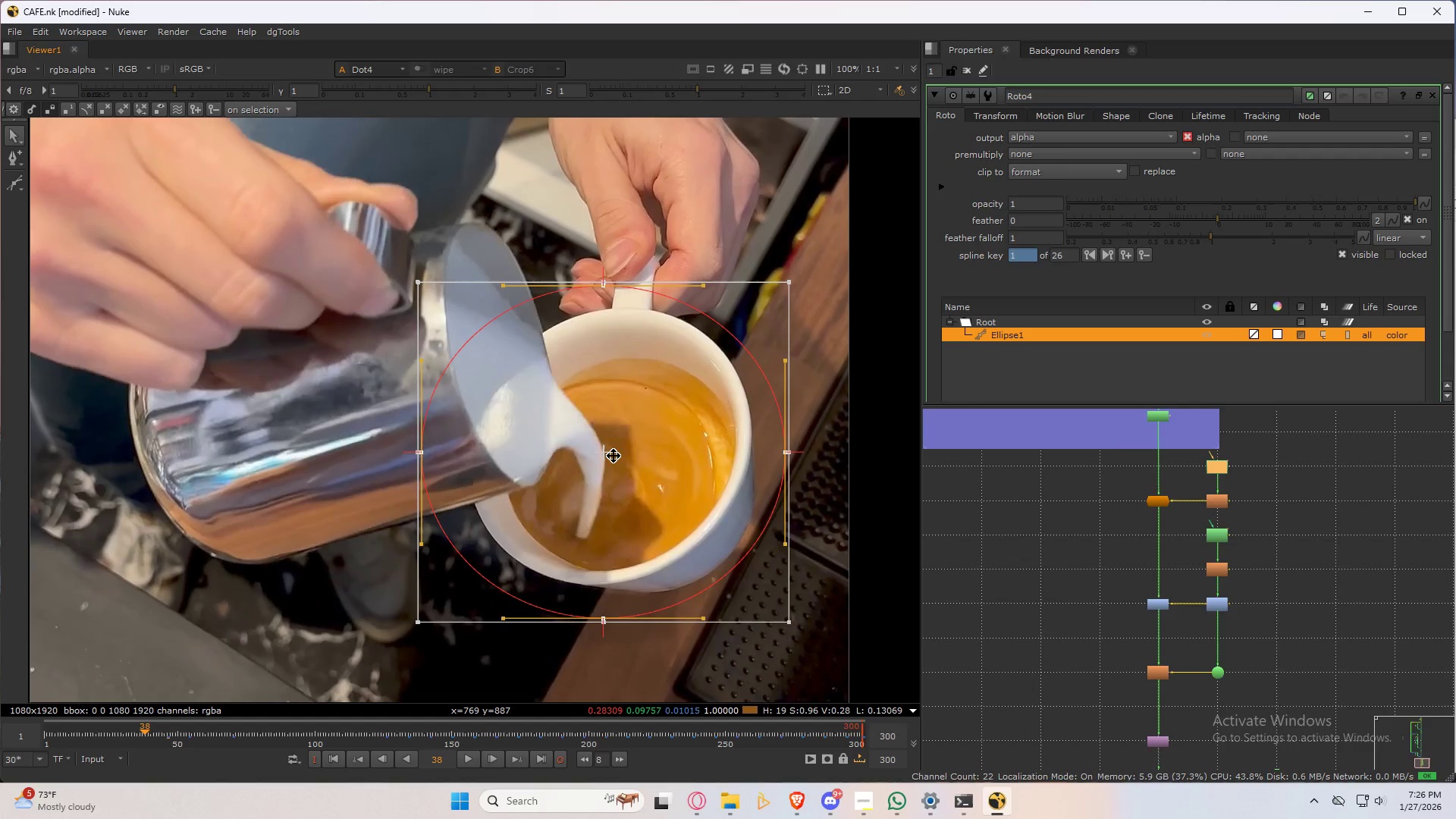 
left_click_drag(start_coordinate=[613, 456], to_coordinate=[622, 453])
 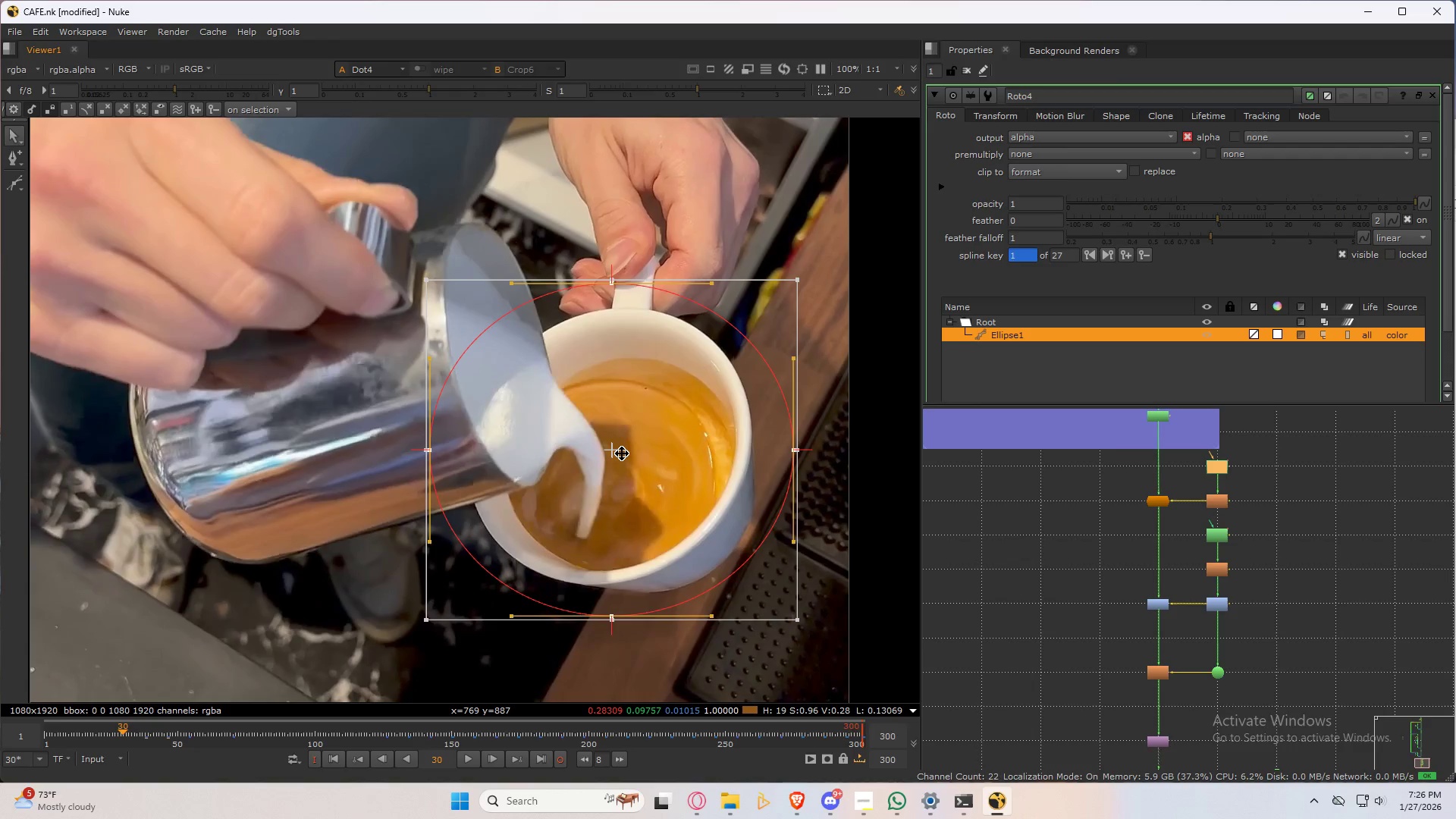 
key(Shift+ShiftRight)
 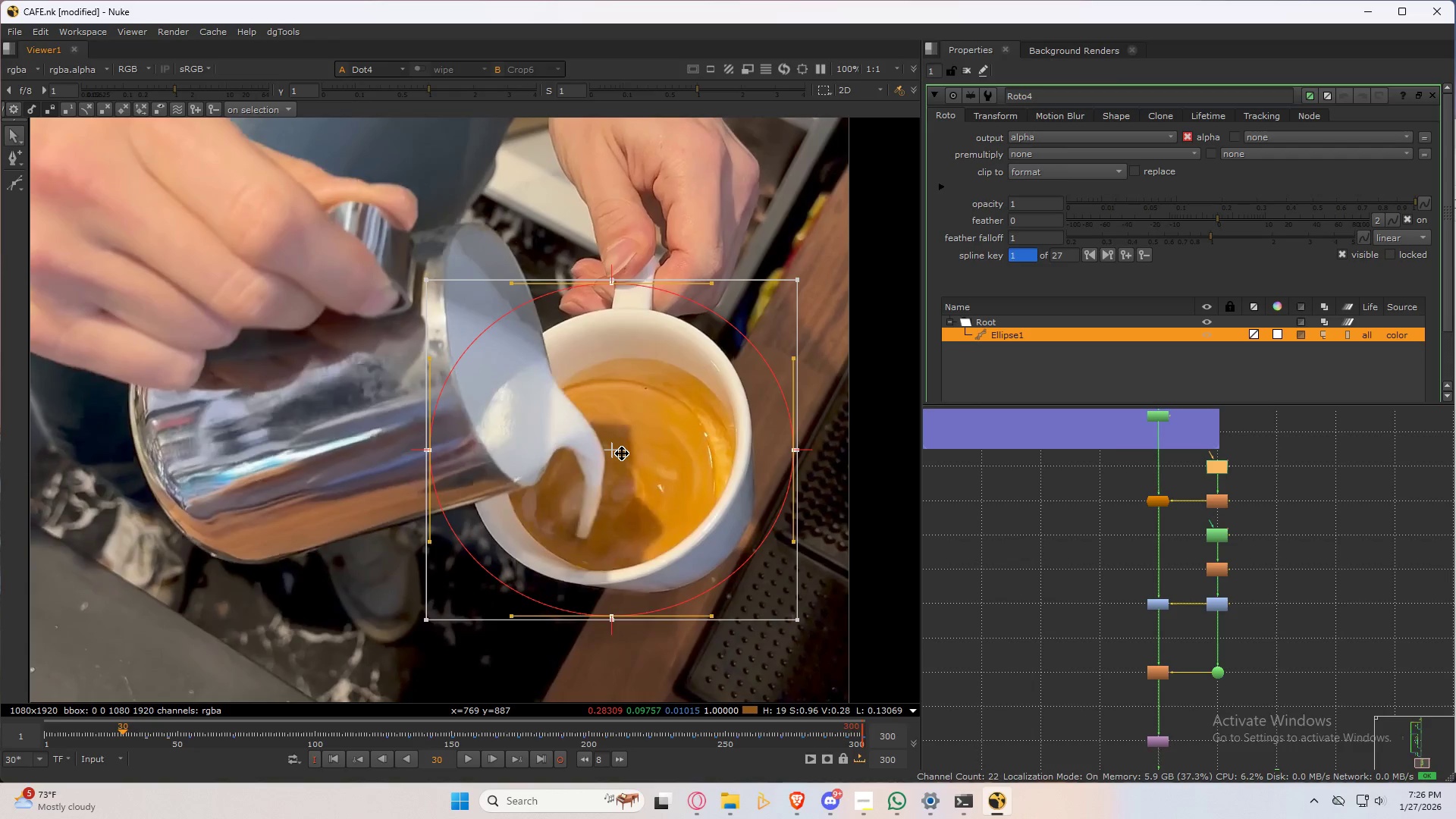 
key(Shift+ArrowLeft)
 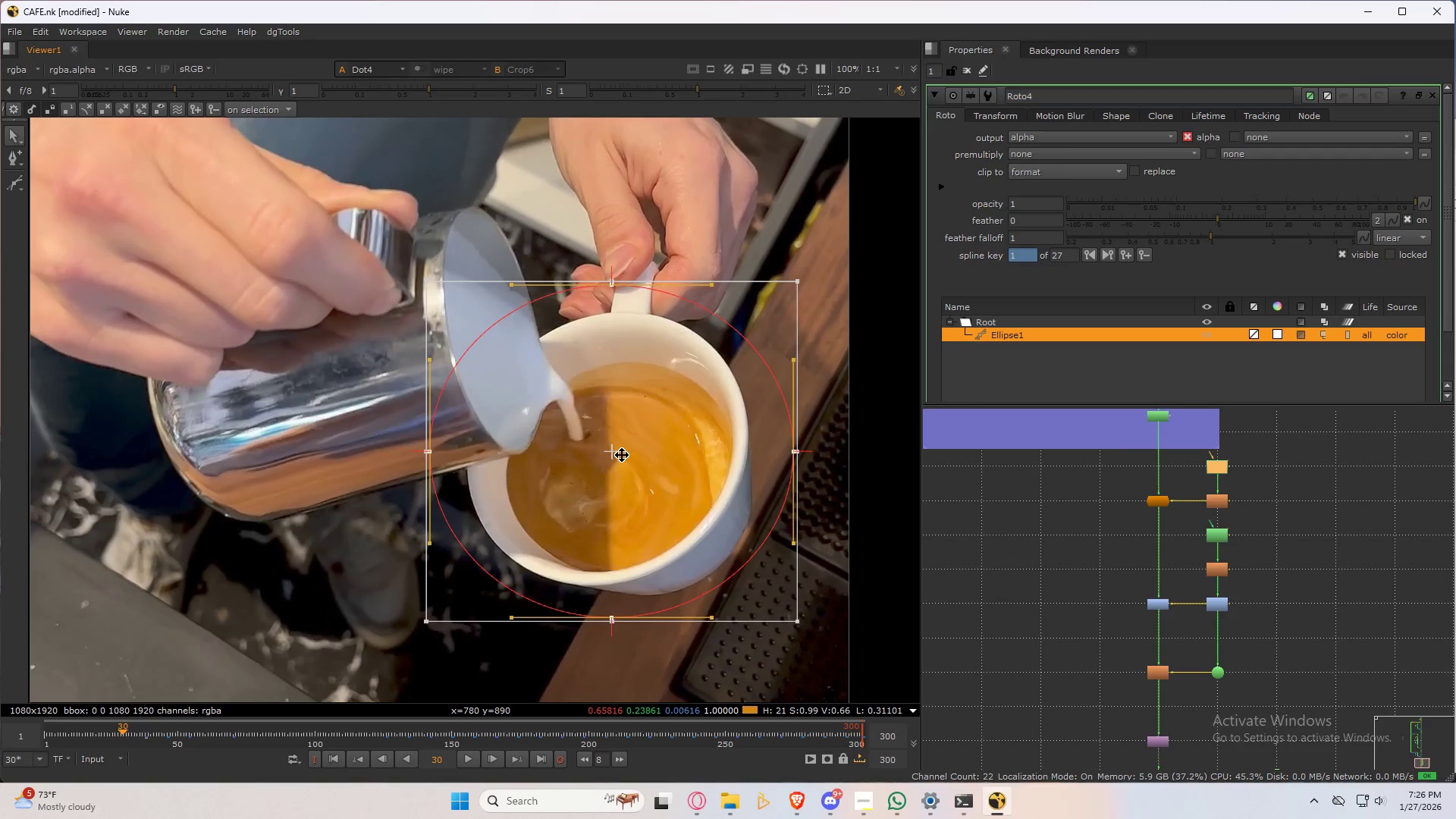 
key(Shift+ShiftRight)
 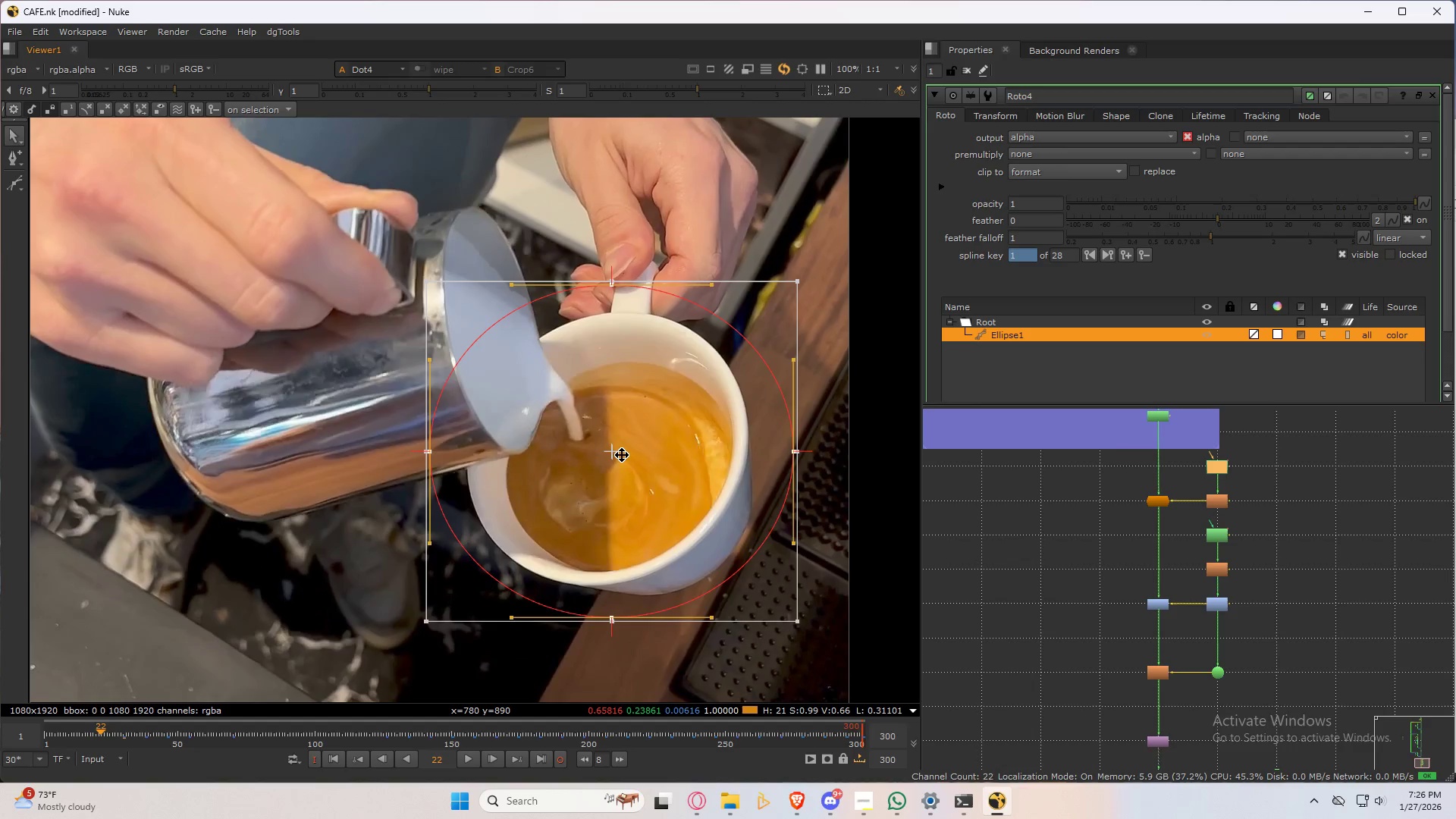 
key(Shift+ArrowLeft)
 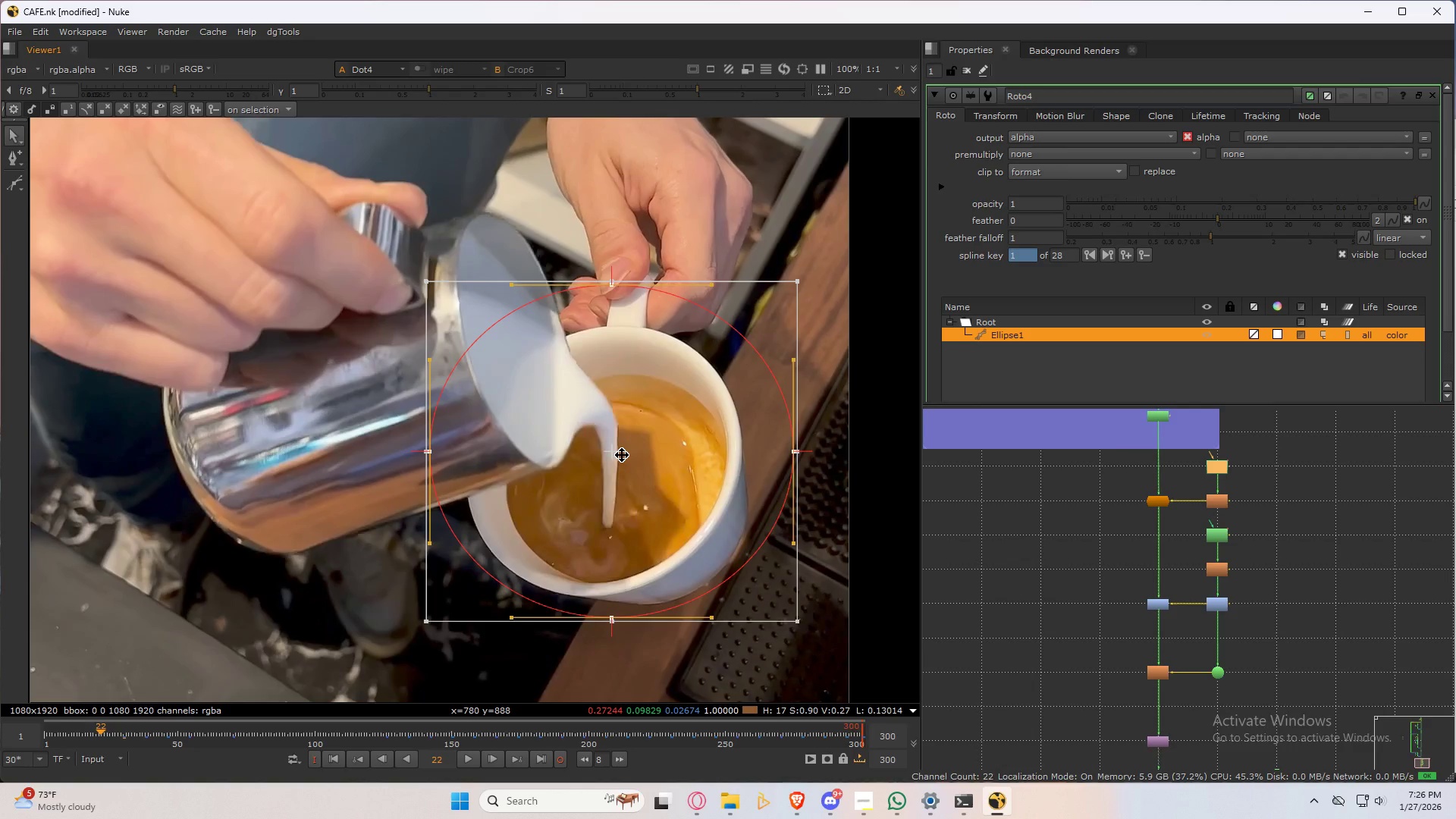 
left_click_drag(start_coordinate=[622, 455], to_coordinate=[621, 463])
 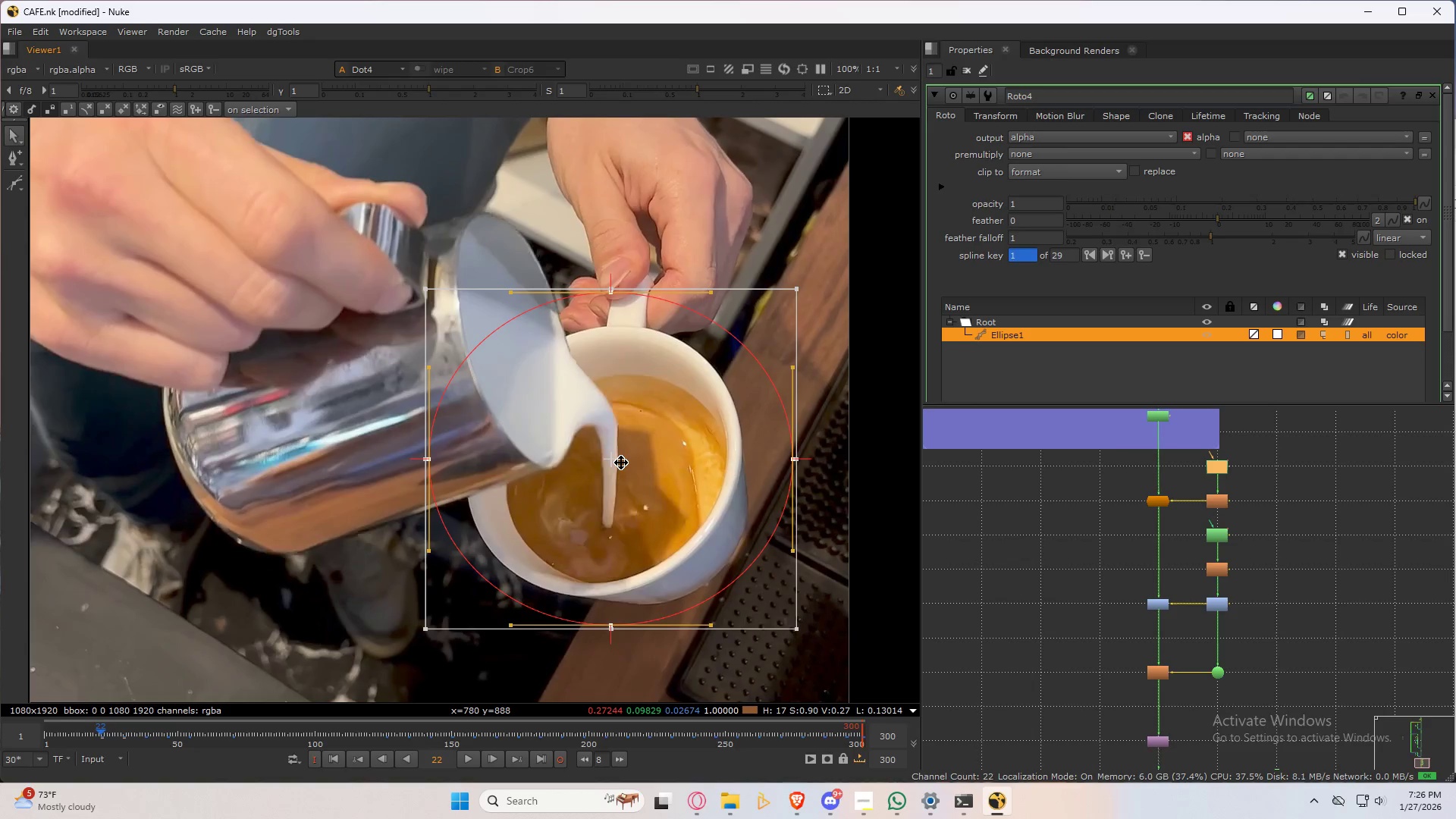 
key(Shift+ShiftRight)
 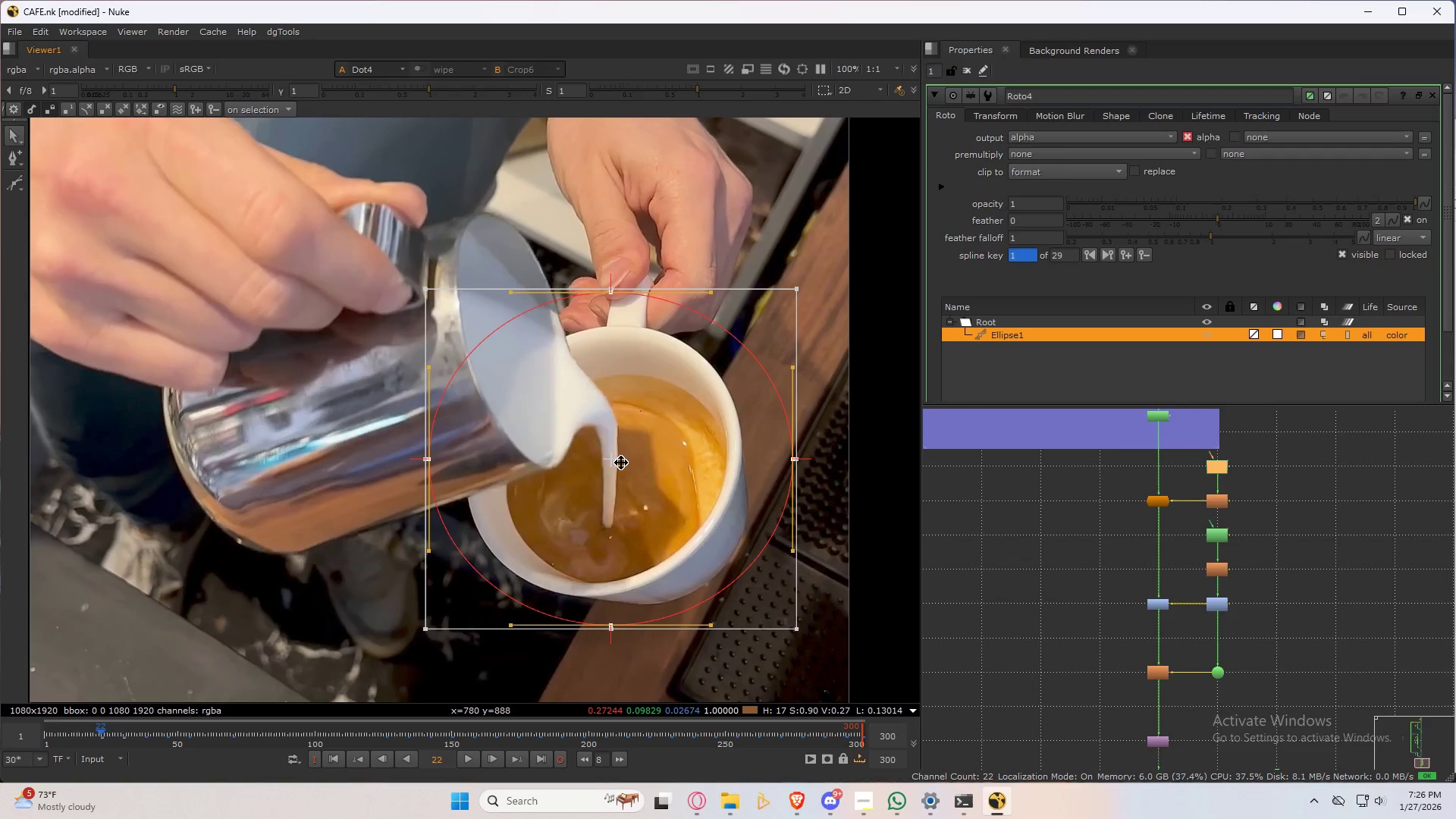 
key(Shift+ArrowLeft)
 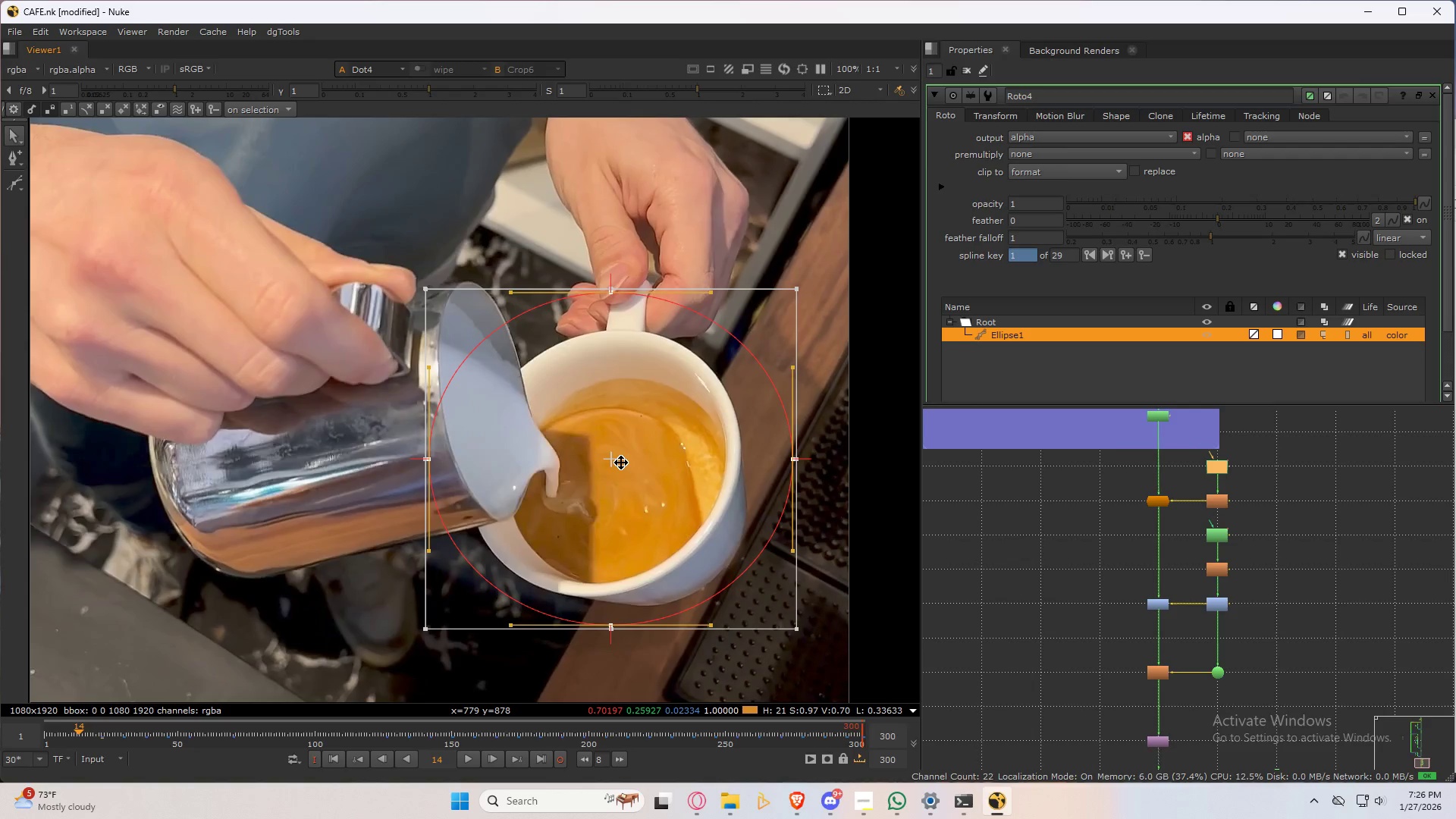 
left_click_drag(start_coordinate=[621, 463], to_coordinate=[620, 468])
 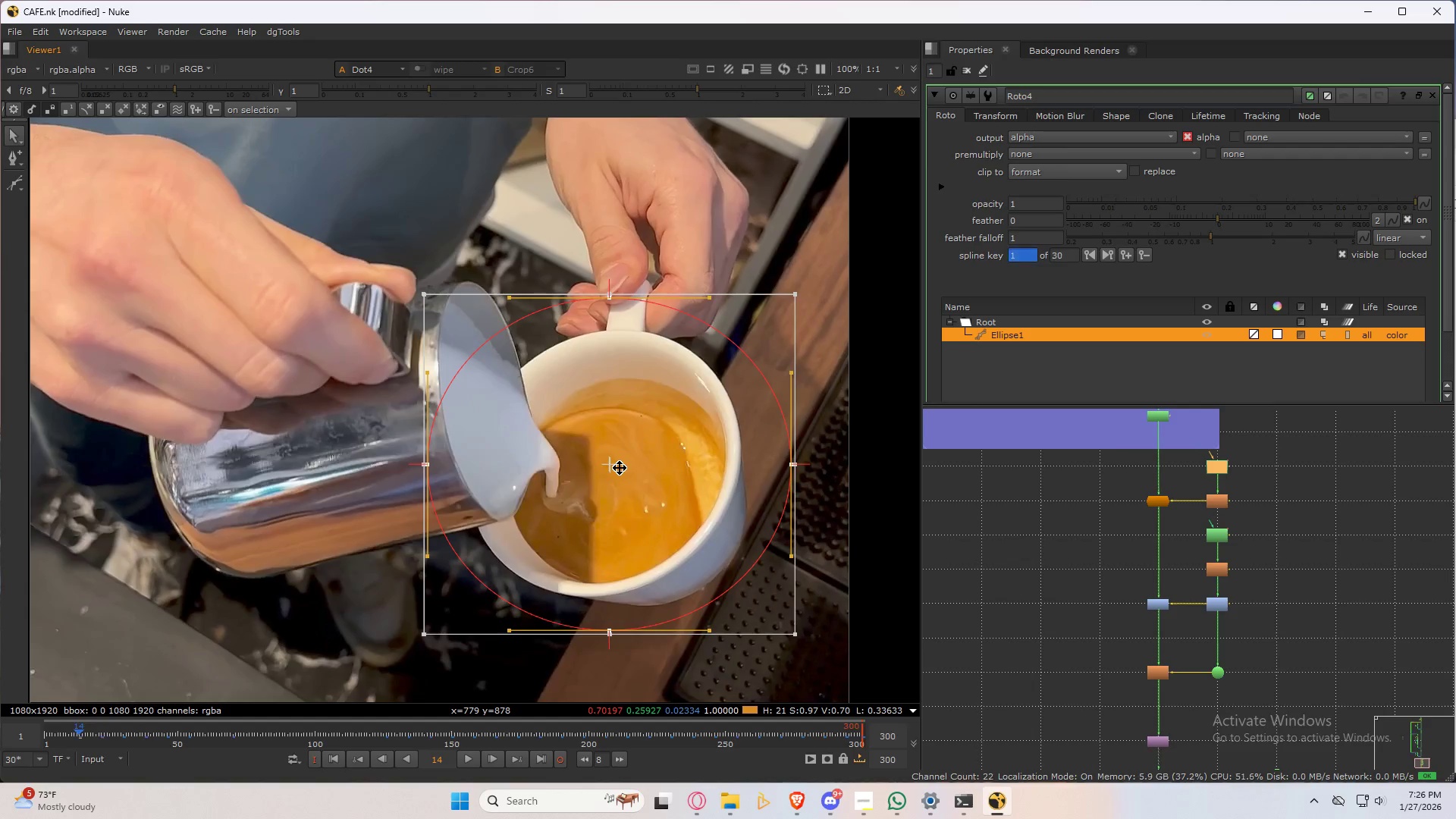 
key(Shift+ShiftRight)
 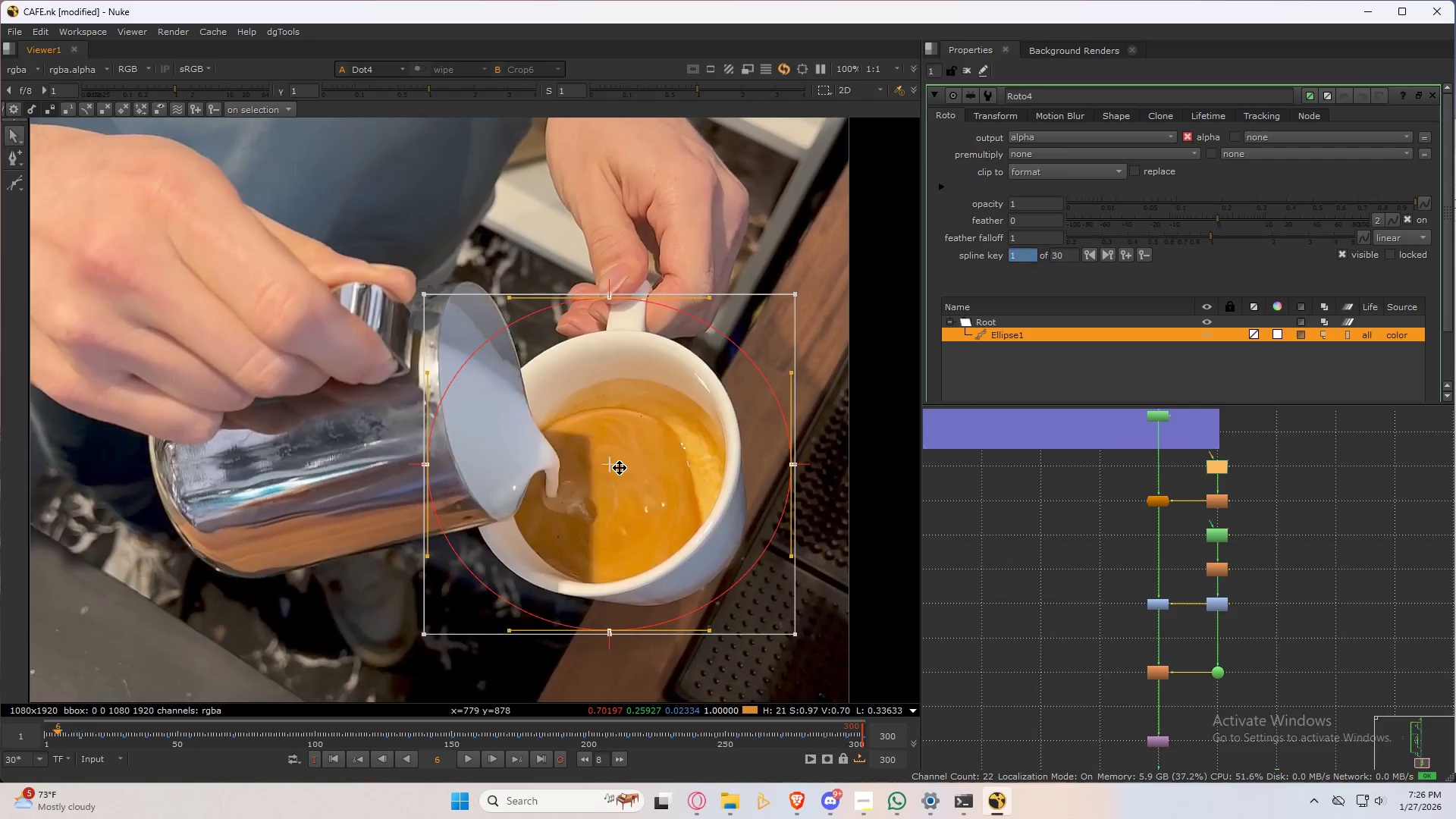 
key(Shift+ArrowLeft)
 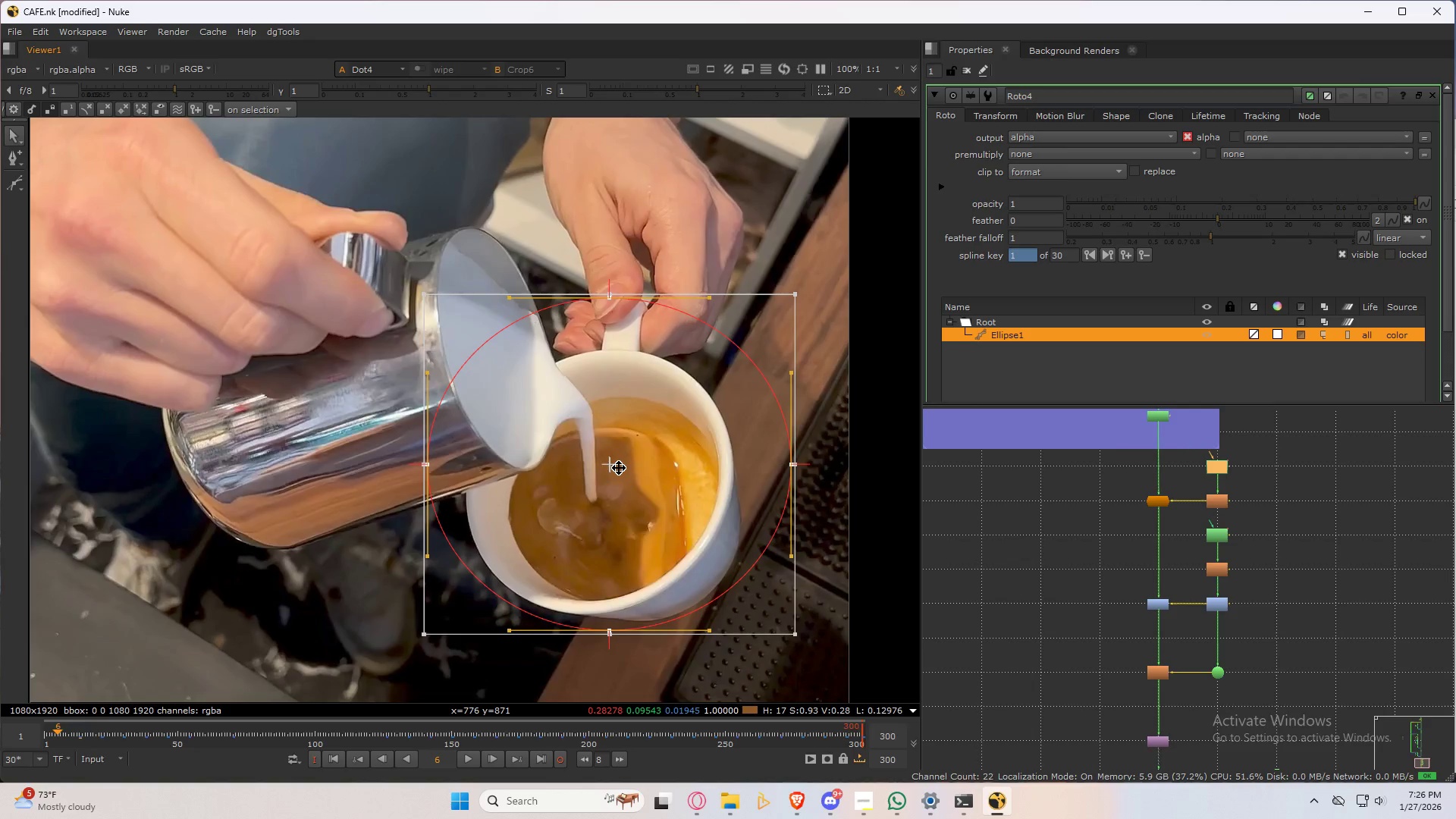 
left_click_drag(start_coordinate=[619, 468], to_coordinate=[619, 496])
 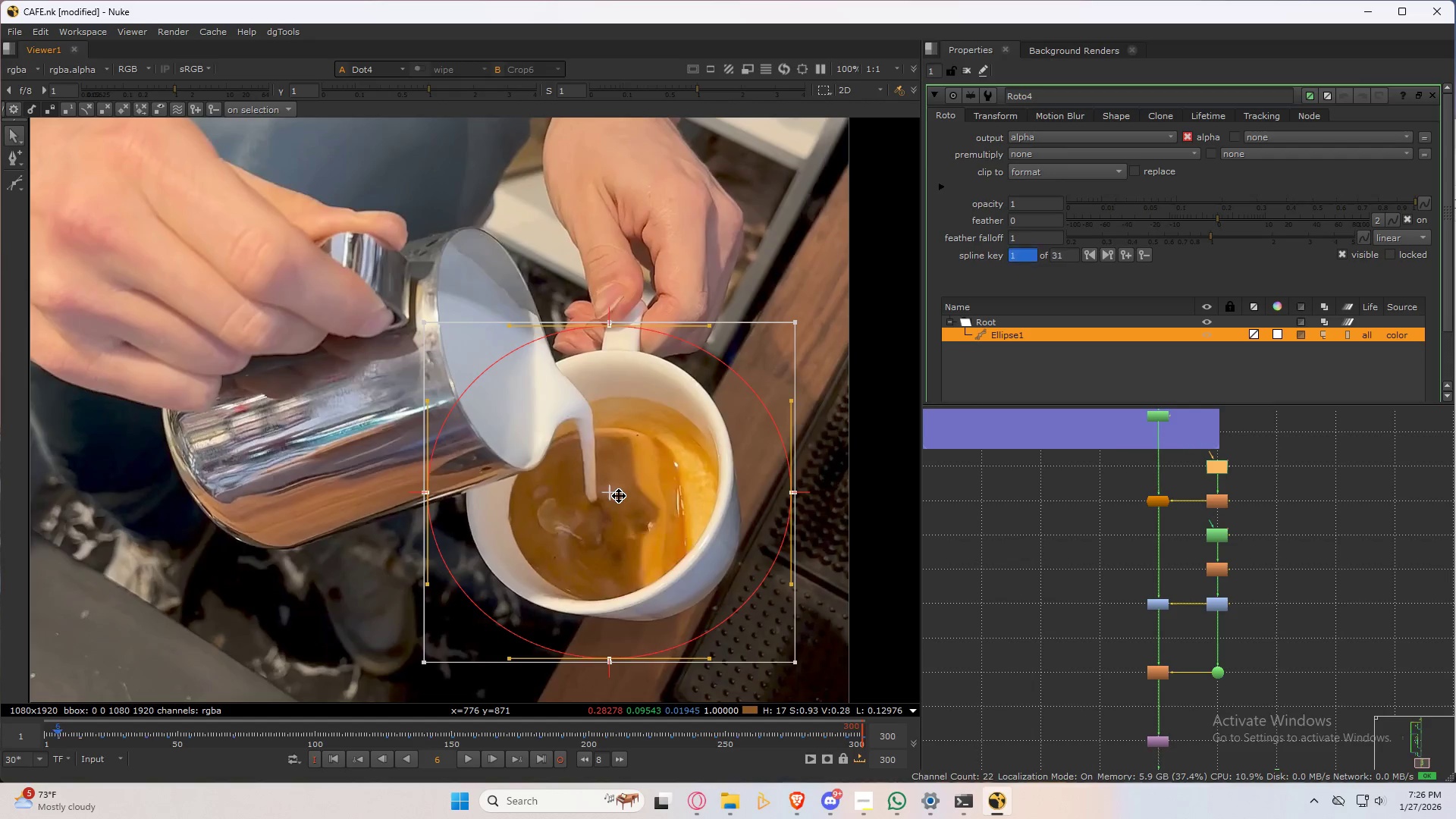 
key(Shift+ArrowRight)
 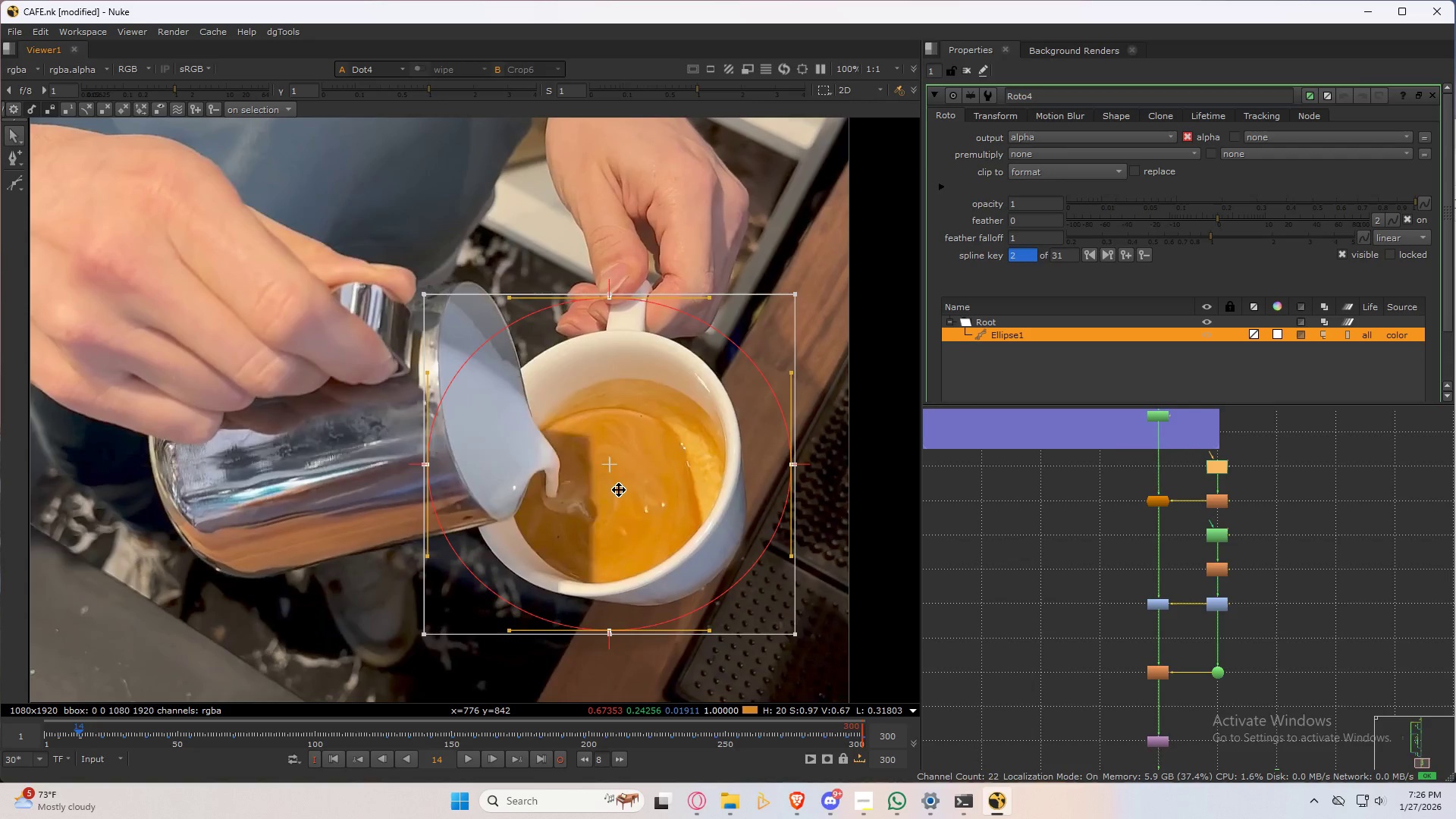 
key(Shift+ArrowLeft)
 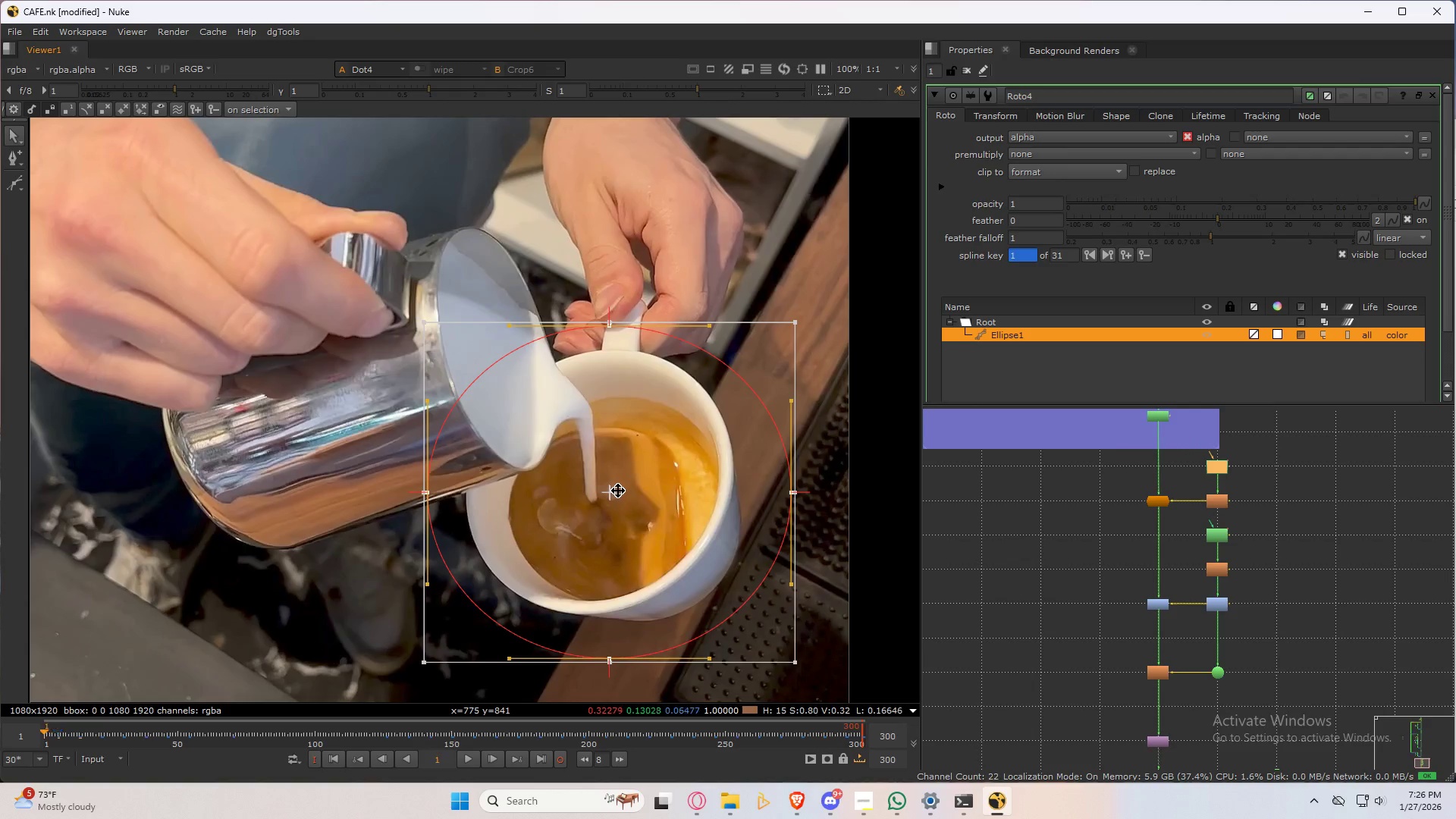 
key(Shift+ArrowLeft)
 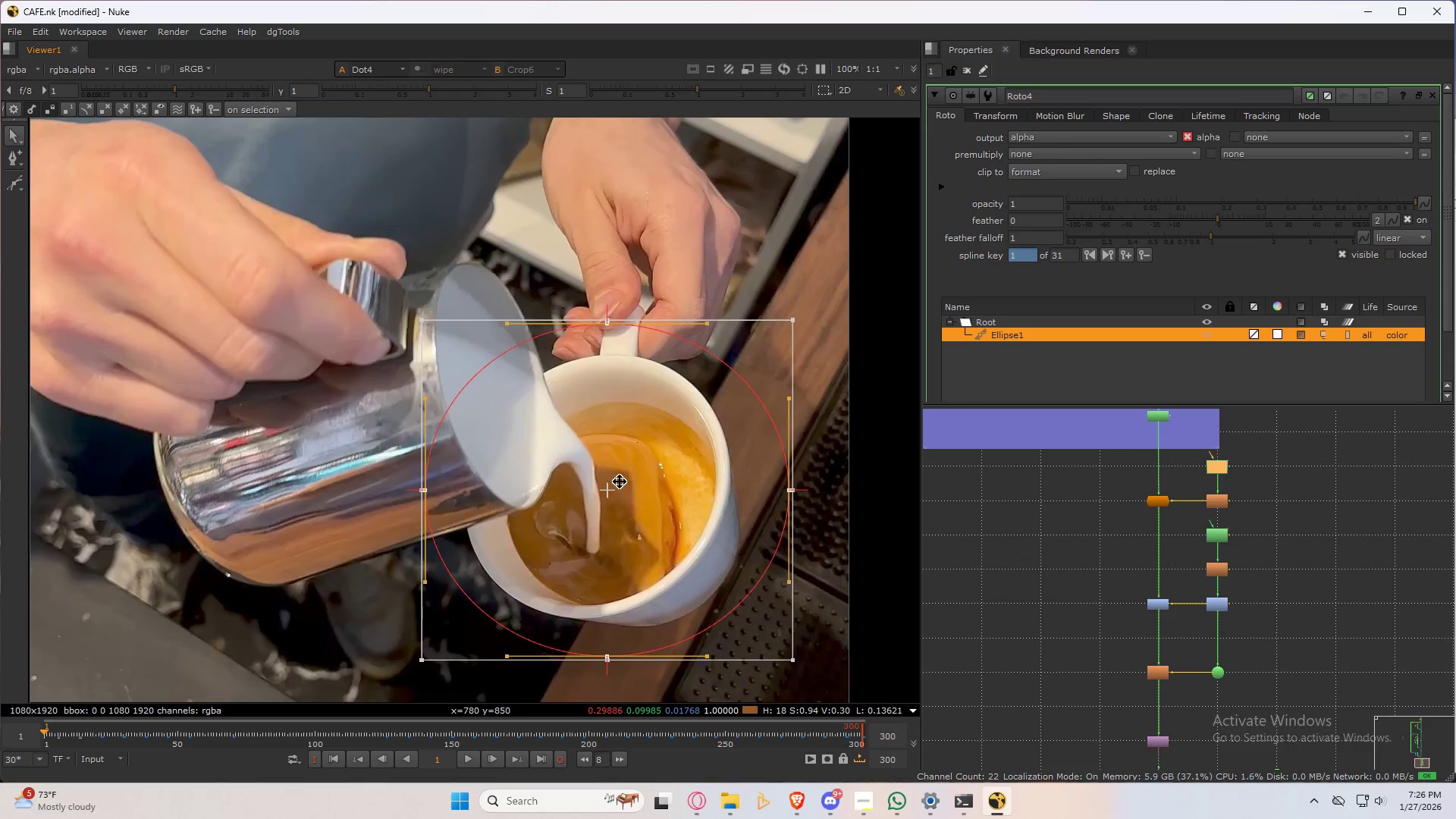 
scroll: coordinate [627, 496], scroll_direction: down, amount: 5.0
 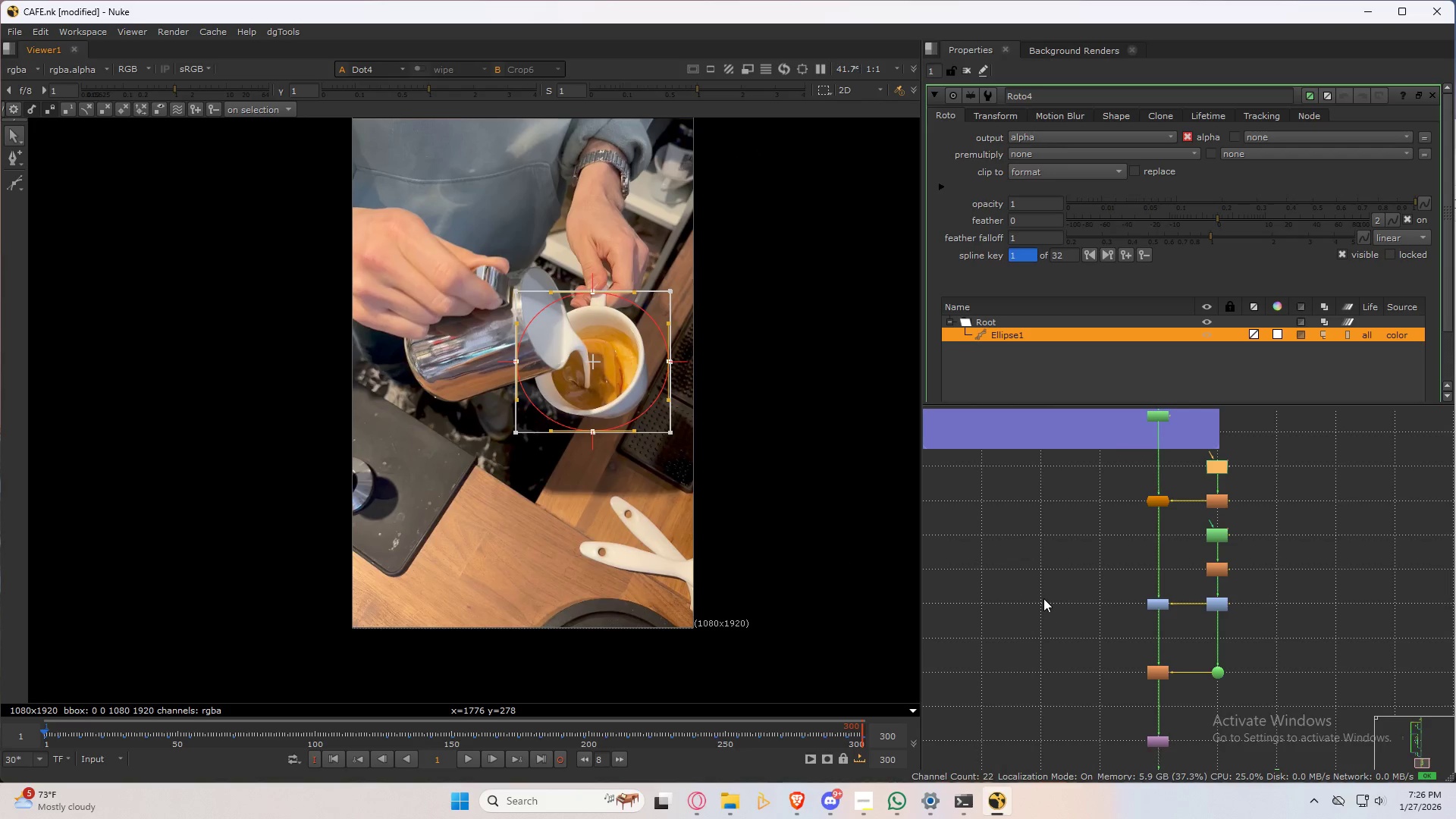 
double_click([1043, 598])
 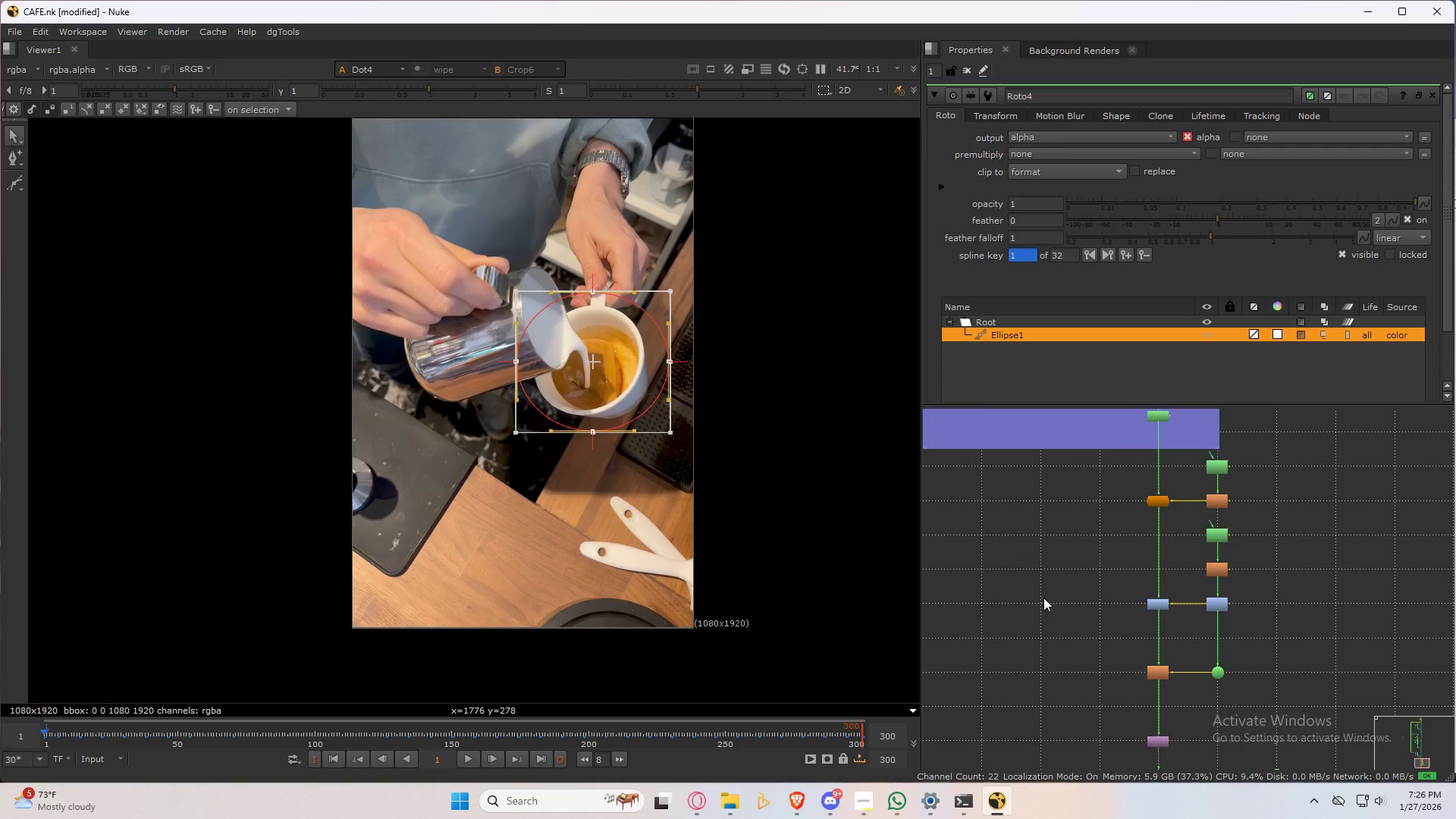 
triple_click([1043, 598])
 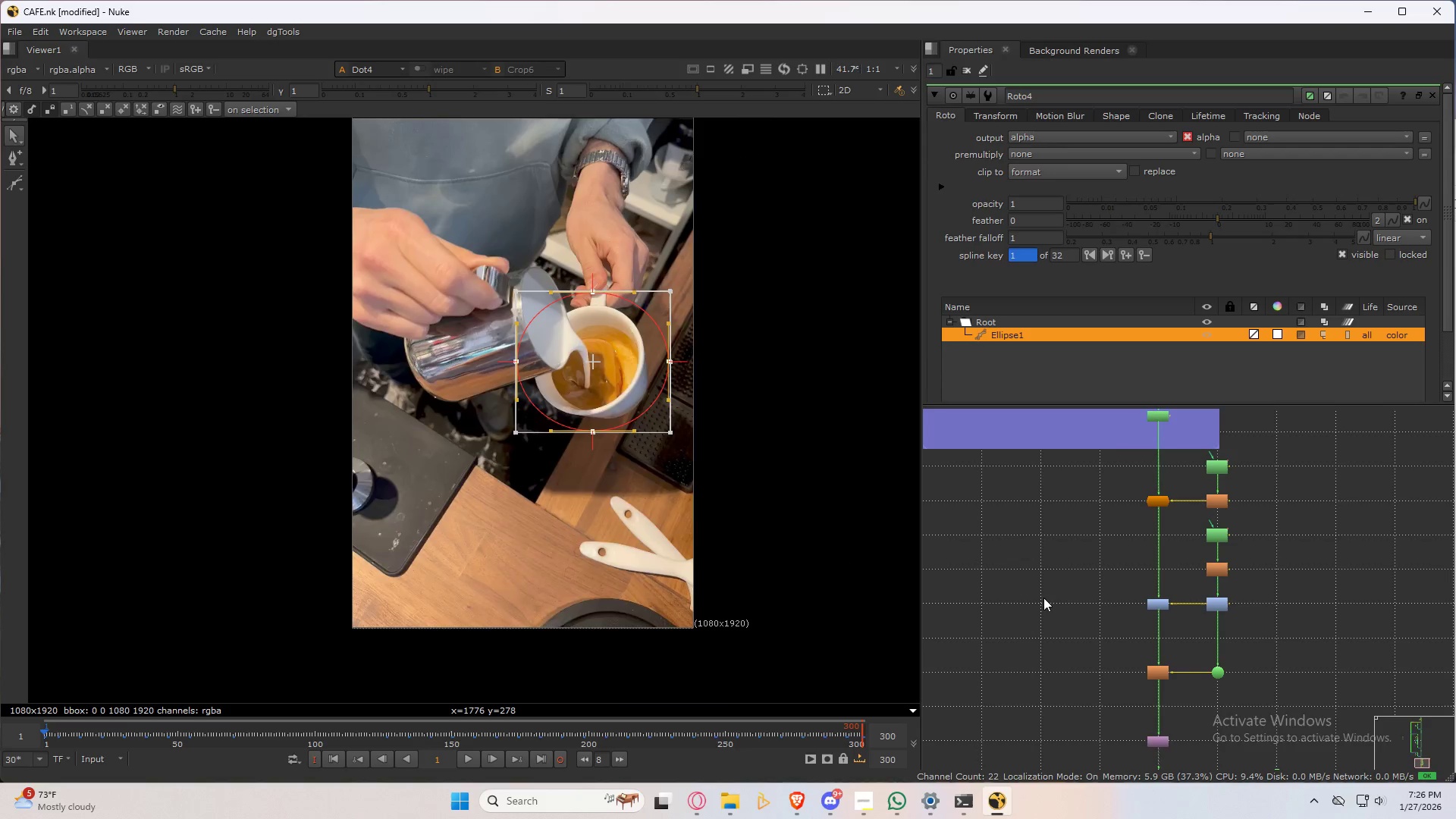 
triple_click([1043, 598])
 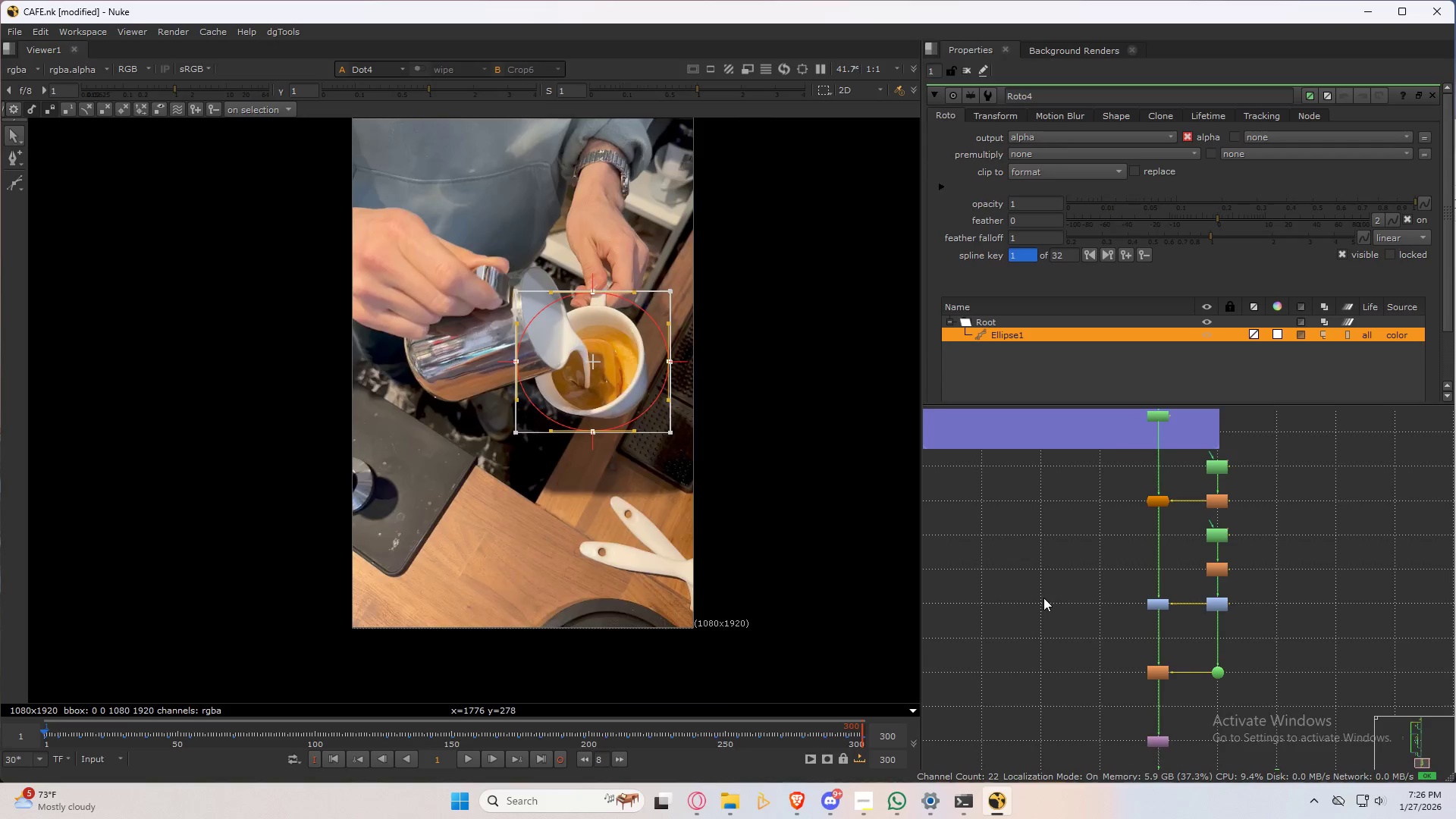 
key(2)
 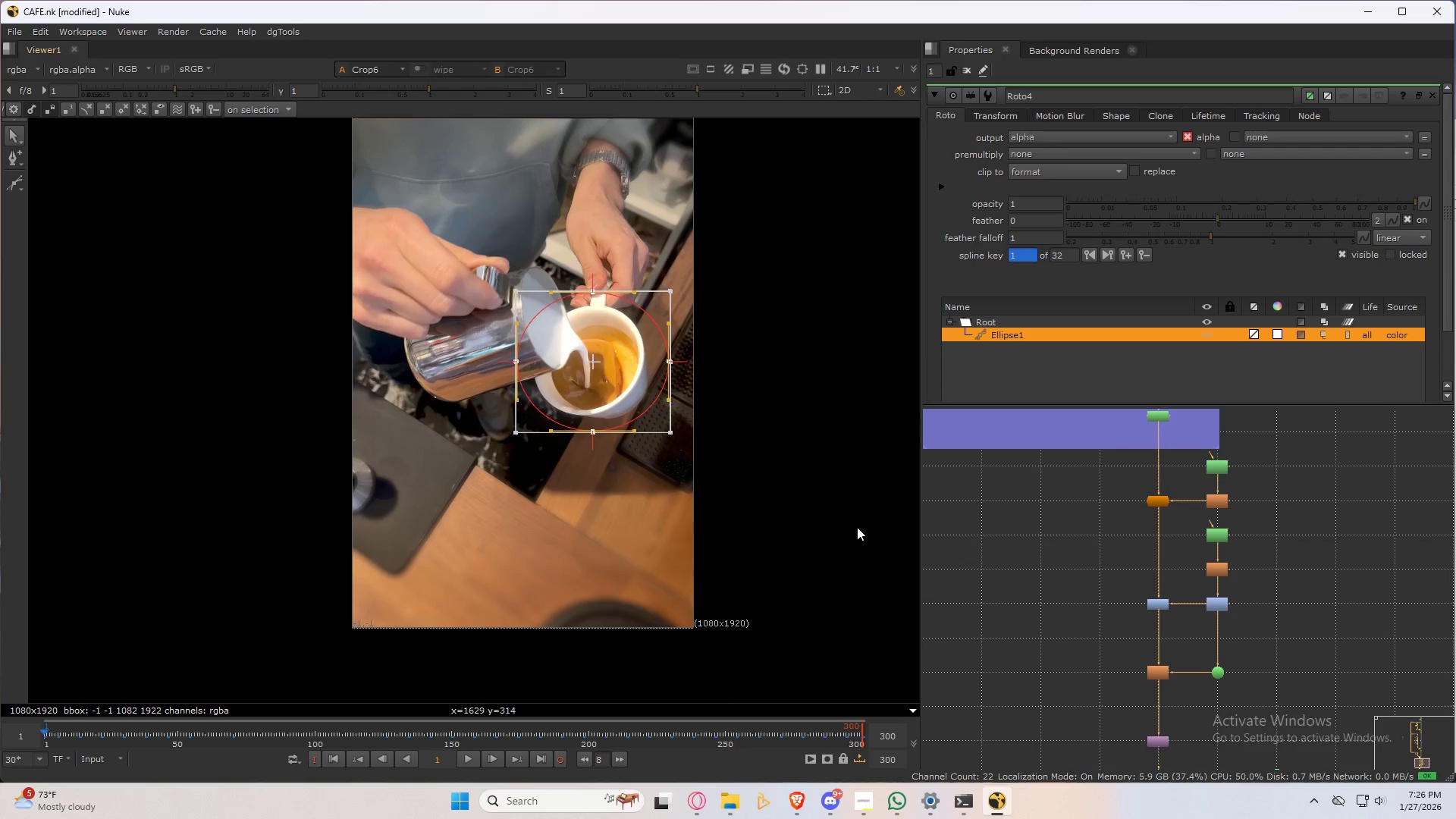 
key(Q)
 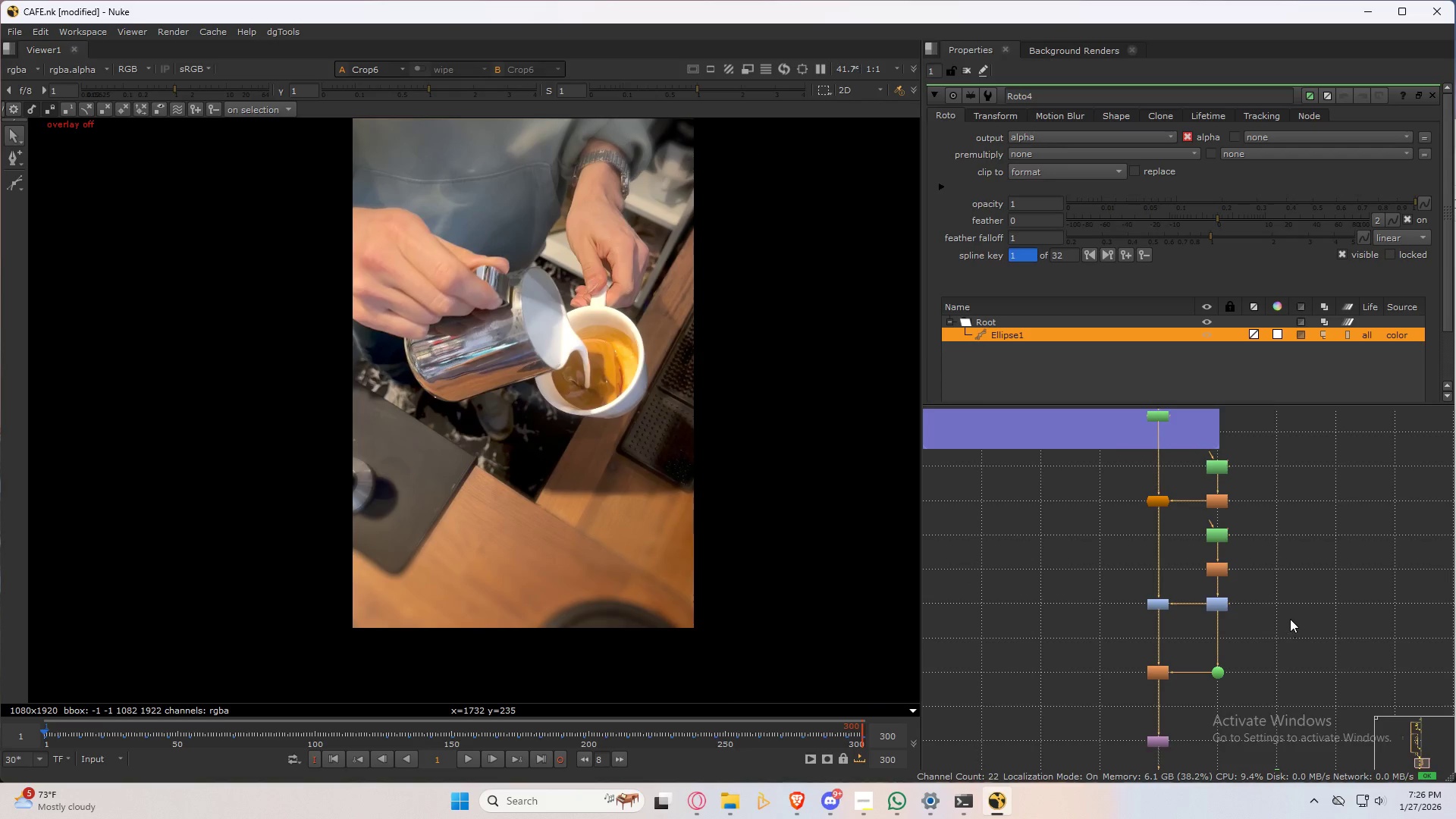 
scroll: coordinate [1214, 592], scroll_direction: down, amount: 1.0
 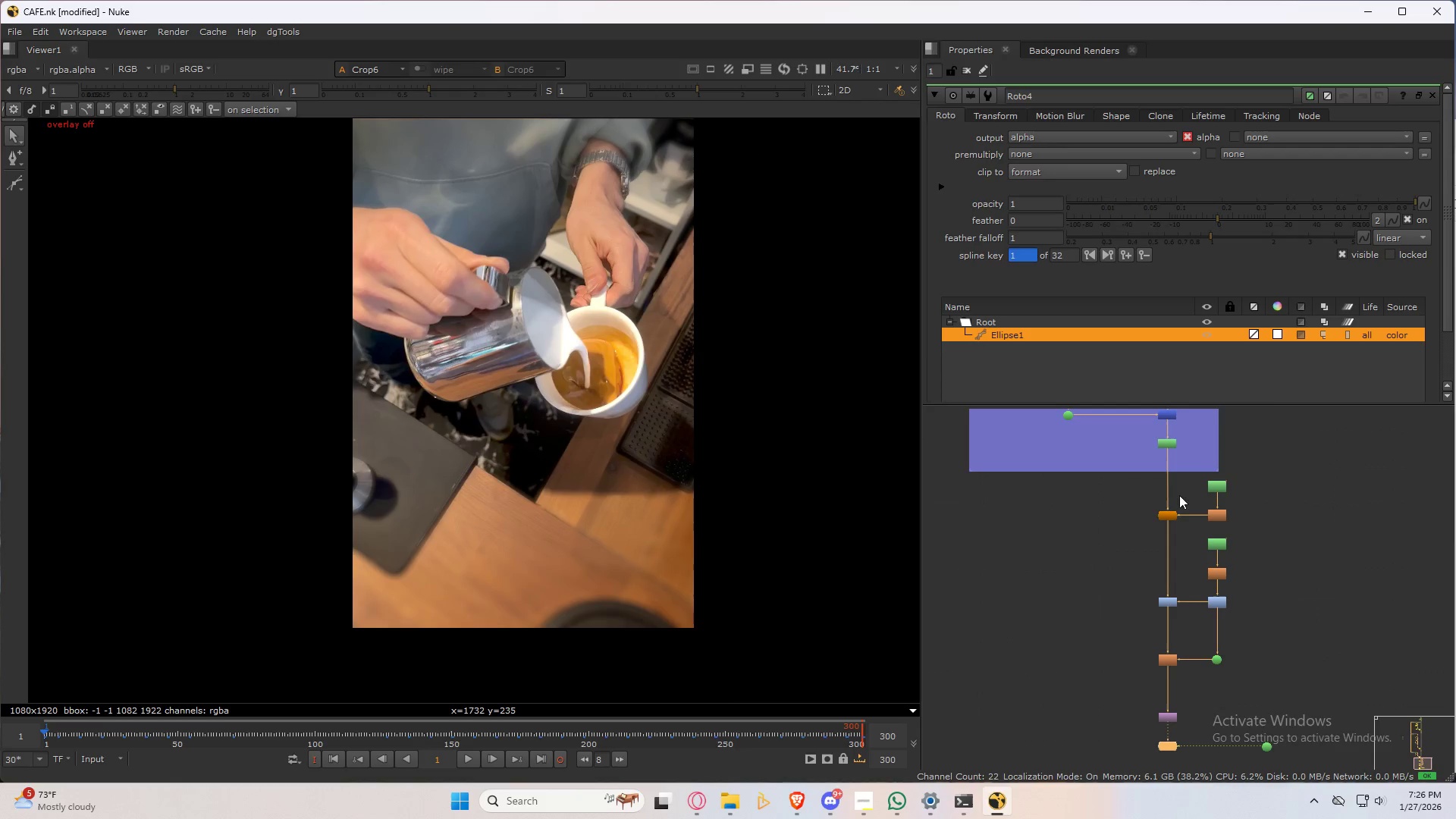 
left_click_drag(start_coordinate=[1140, 475], to_coordinate=[1345, 785])
 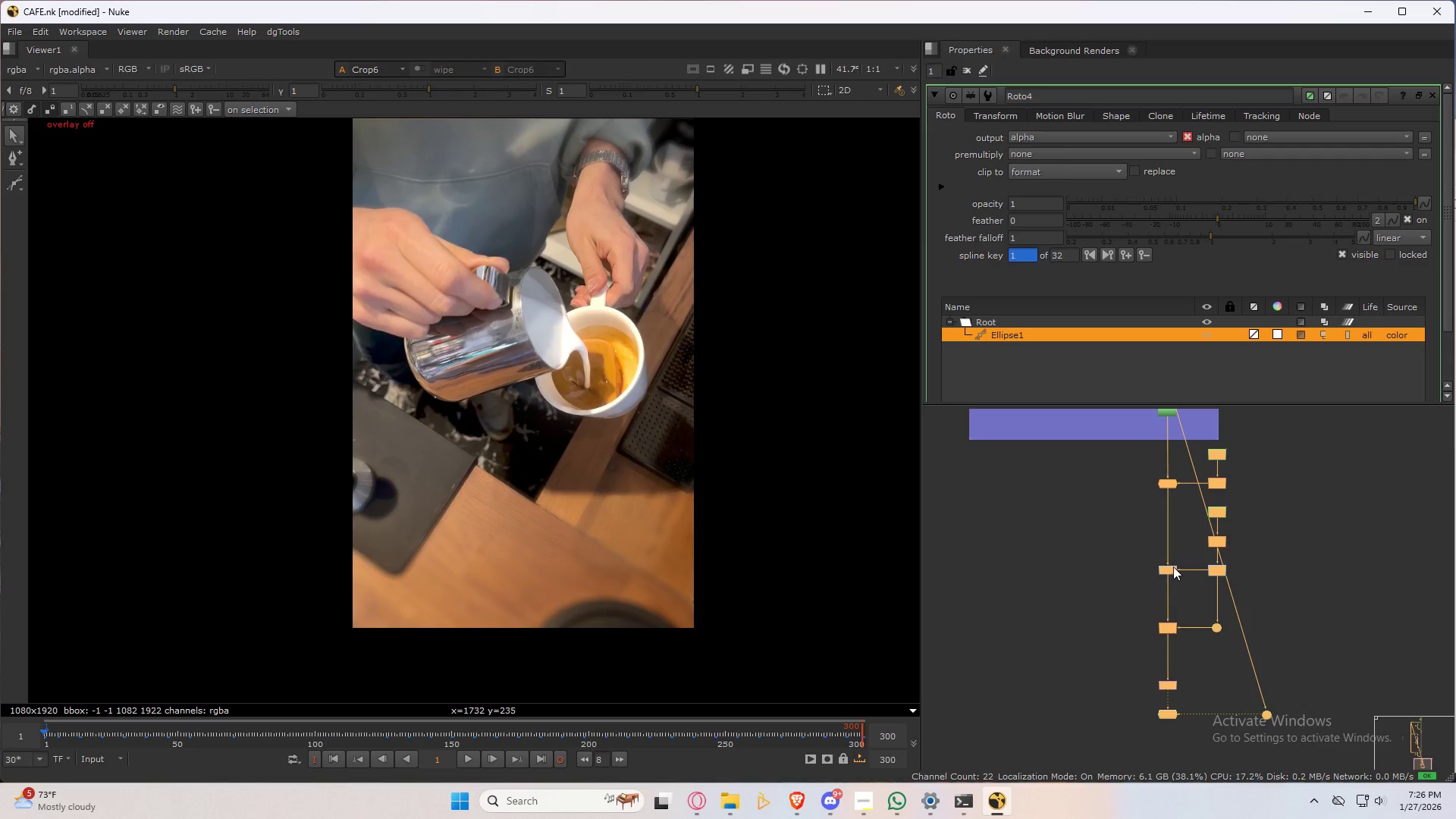 
left_click_drag(start_coordinate=[1173, 570], to_coordinate=[1173, 604])
 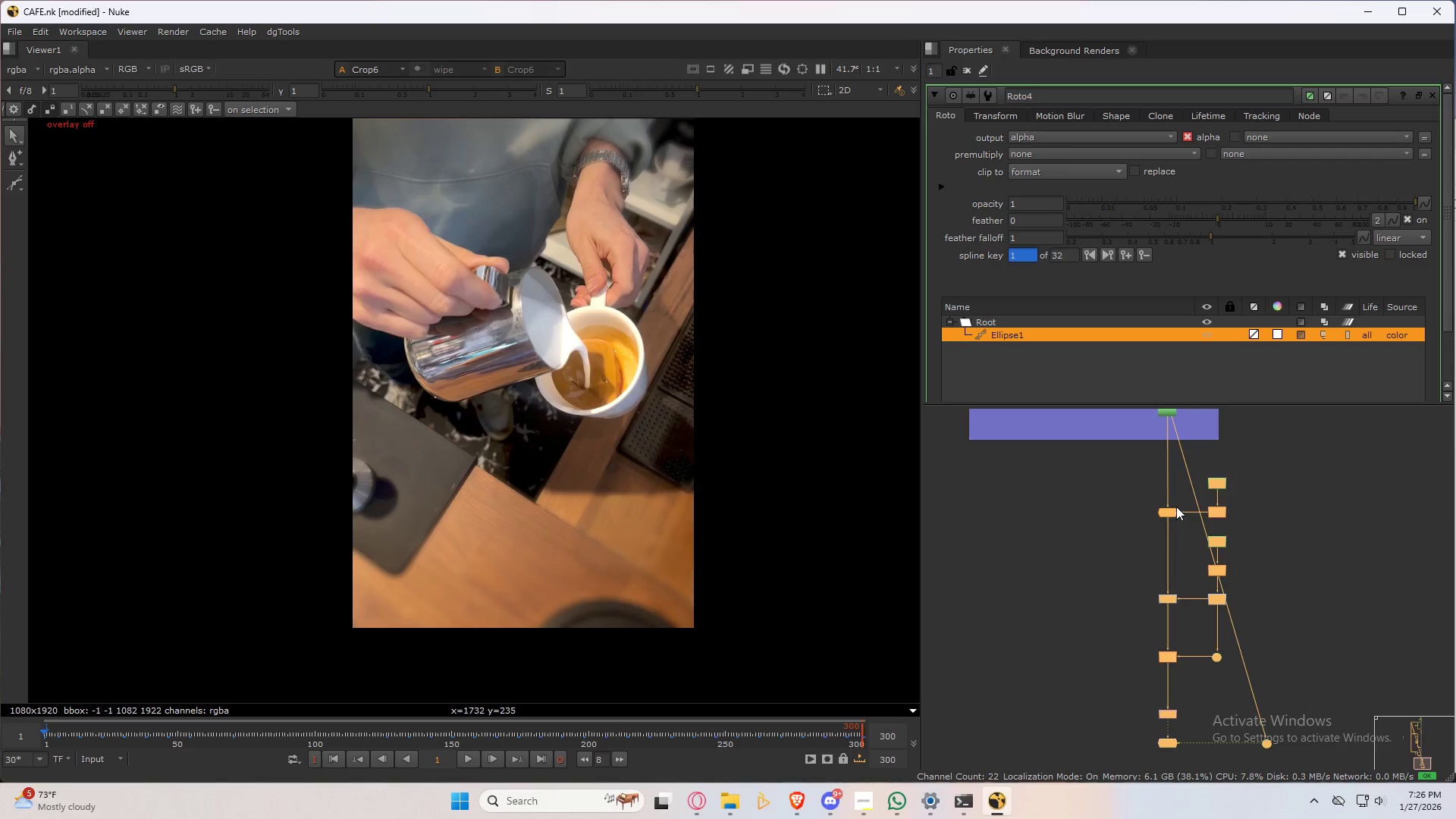 
left_click([1112, 578])
 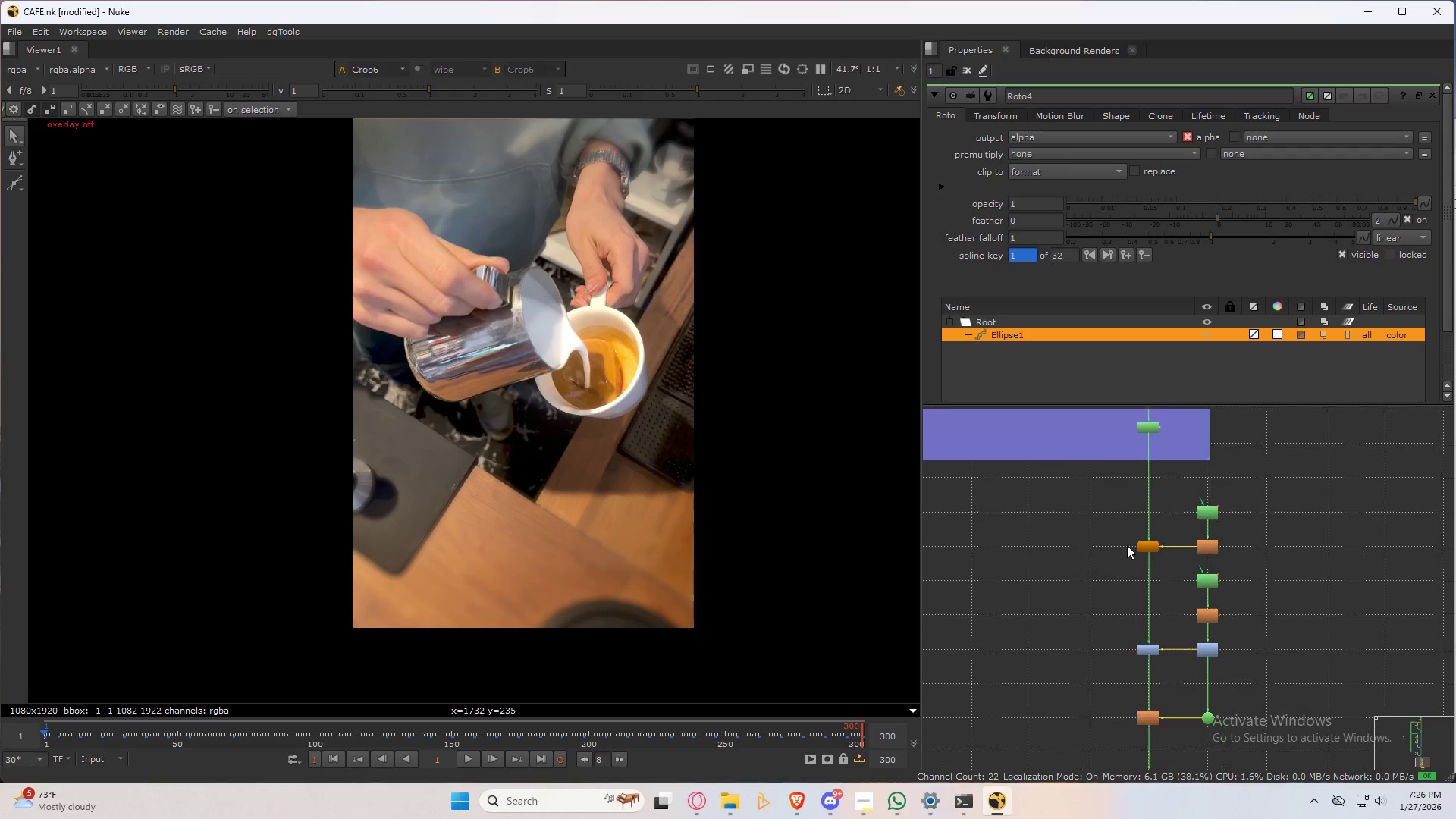 
scroll: coordinate [1156, 565], scroll_direction: up, amount: 2.0
 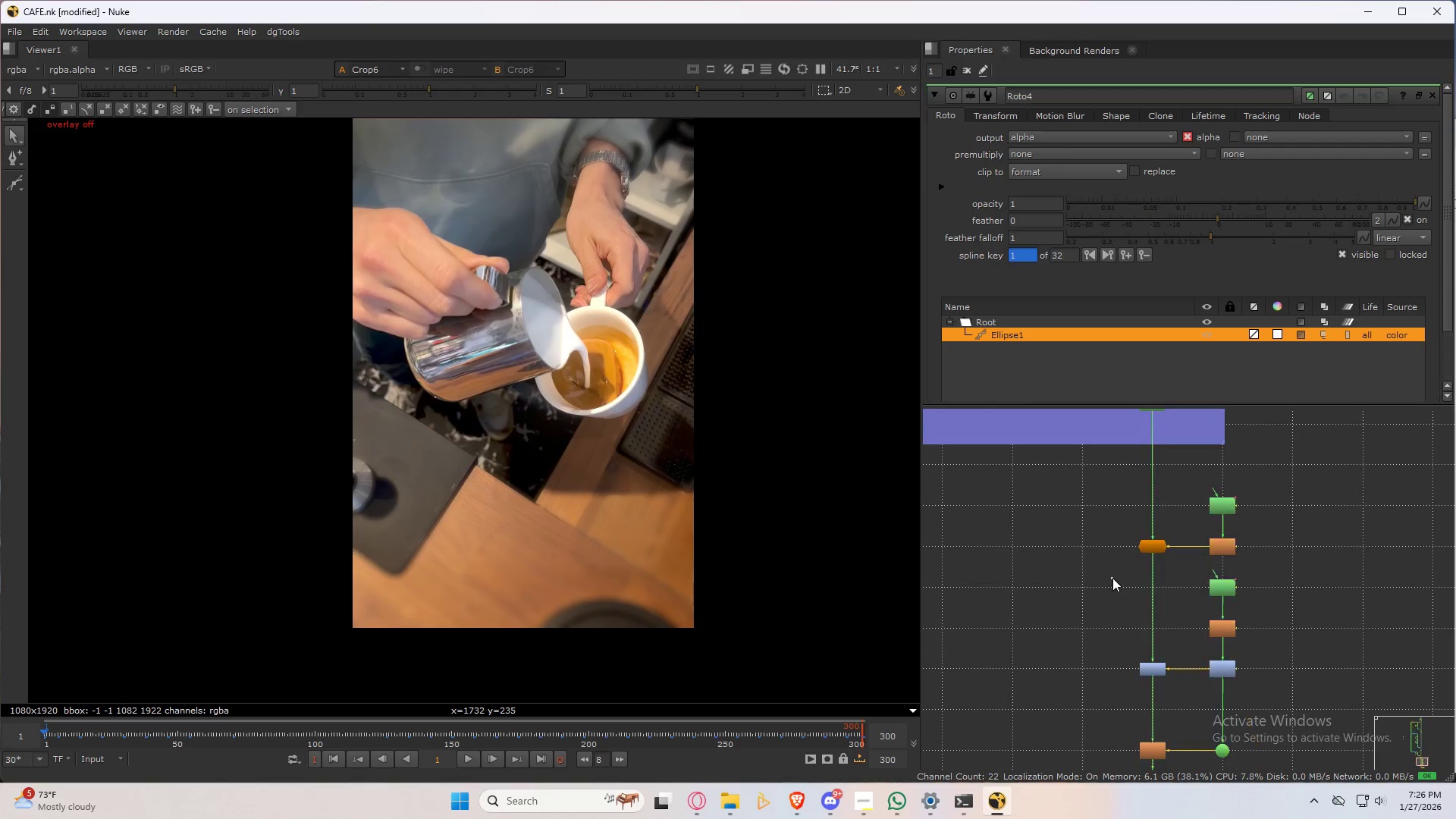 
left_click_drag(start_coordinate=[1109, 485], to_coordinate=[1244, 707])
 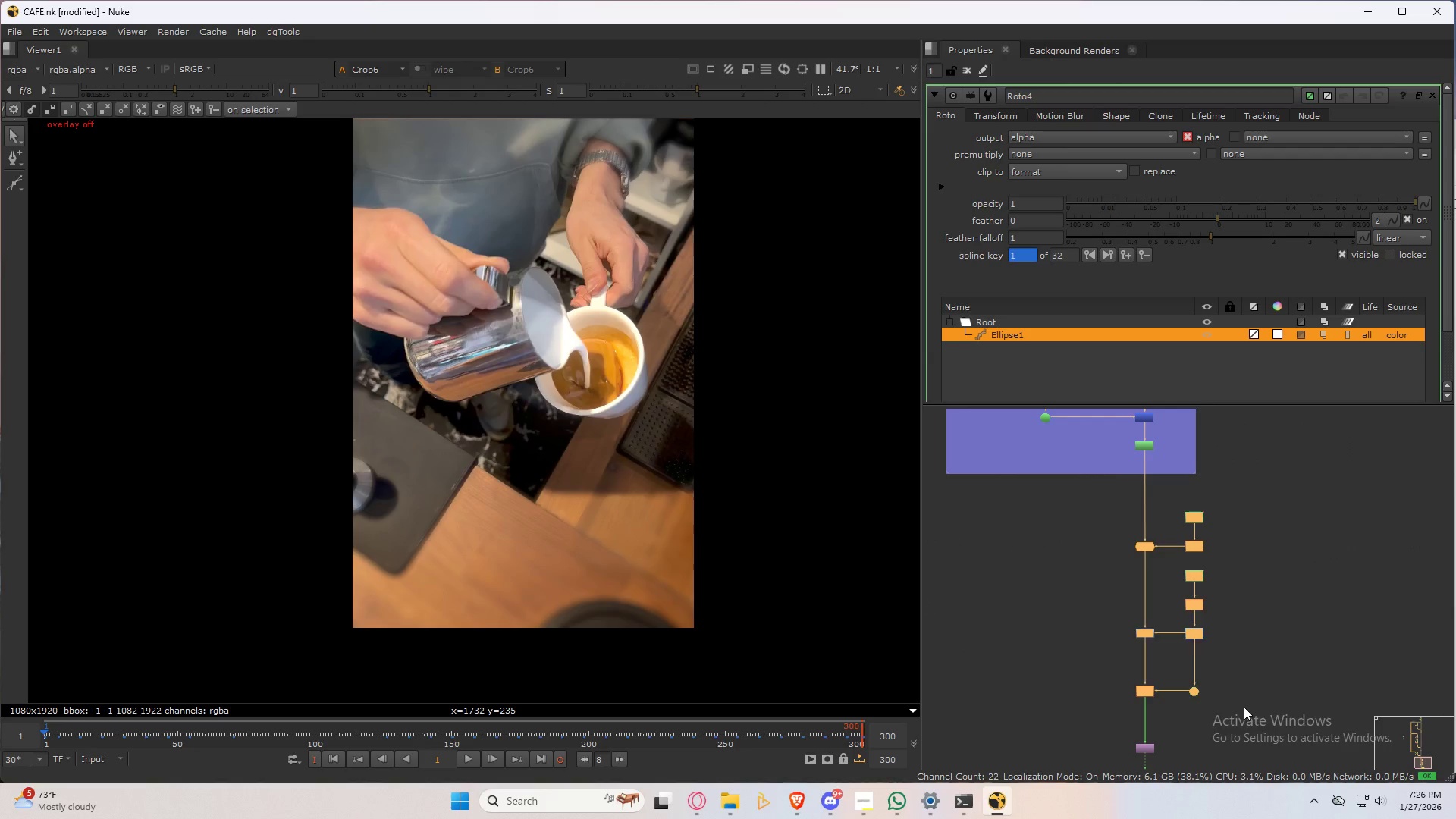 
scroll: coordinate [1127, 545], scroll_direction: down, amount: 2.0
 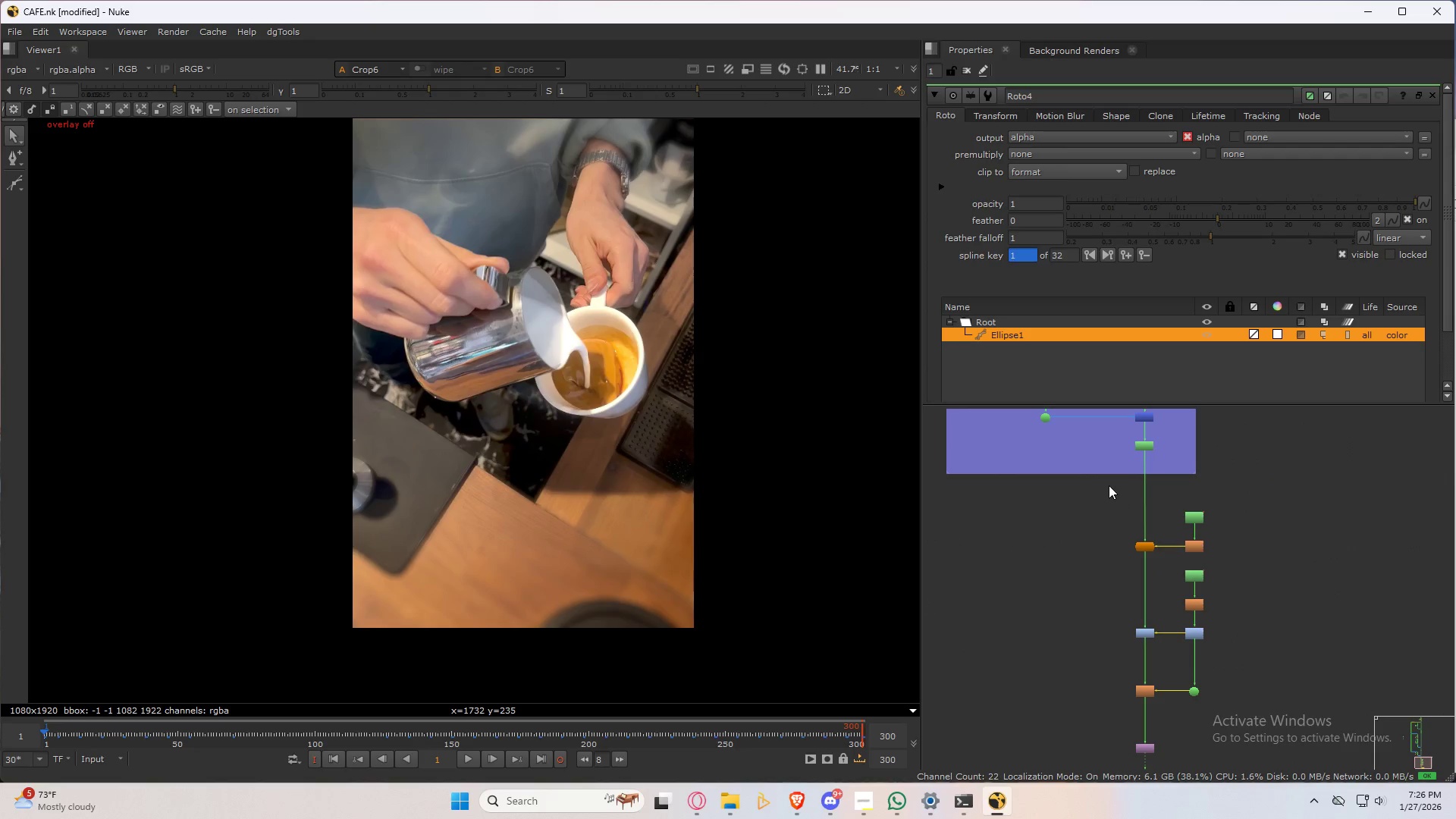 
key(Tab)
type(ba)
 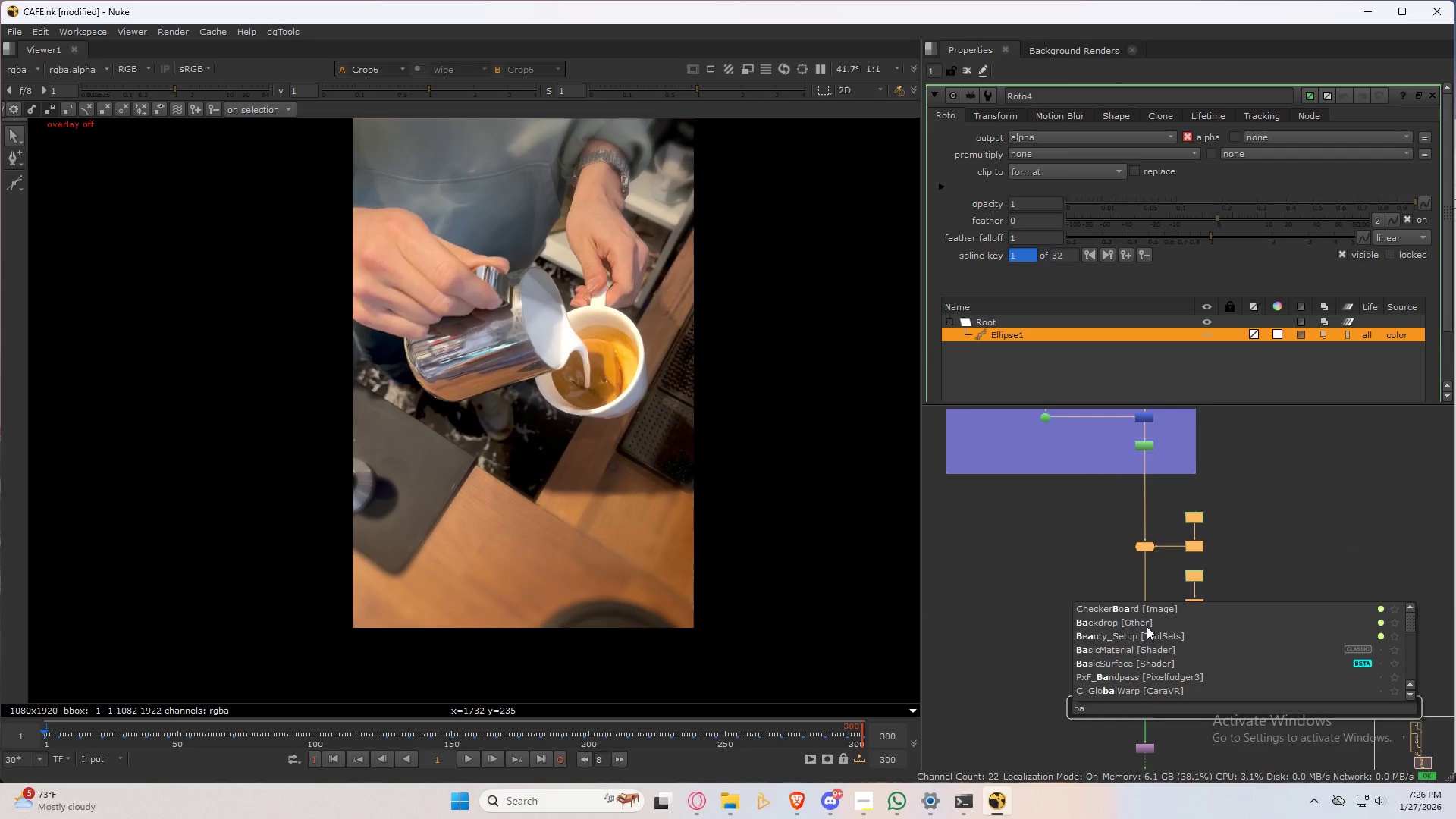 
left_click([1147, 626])
 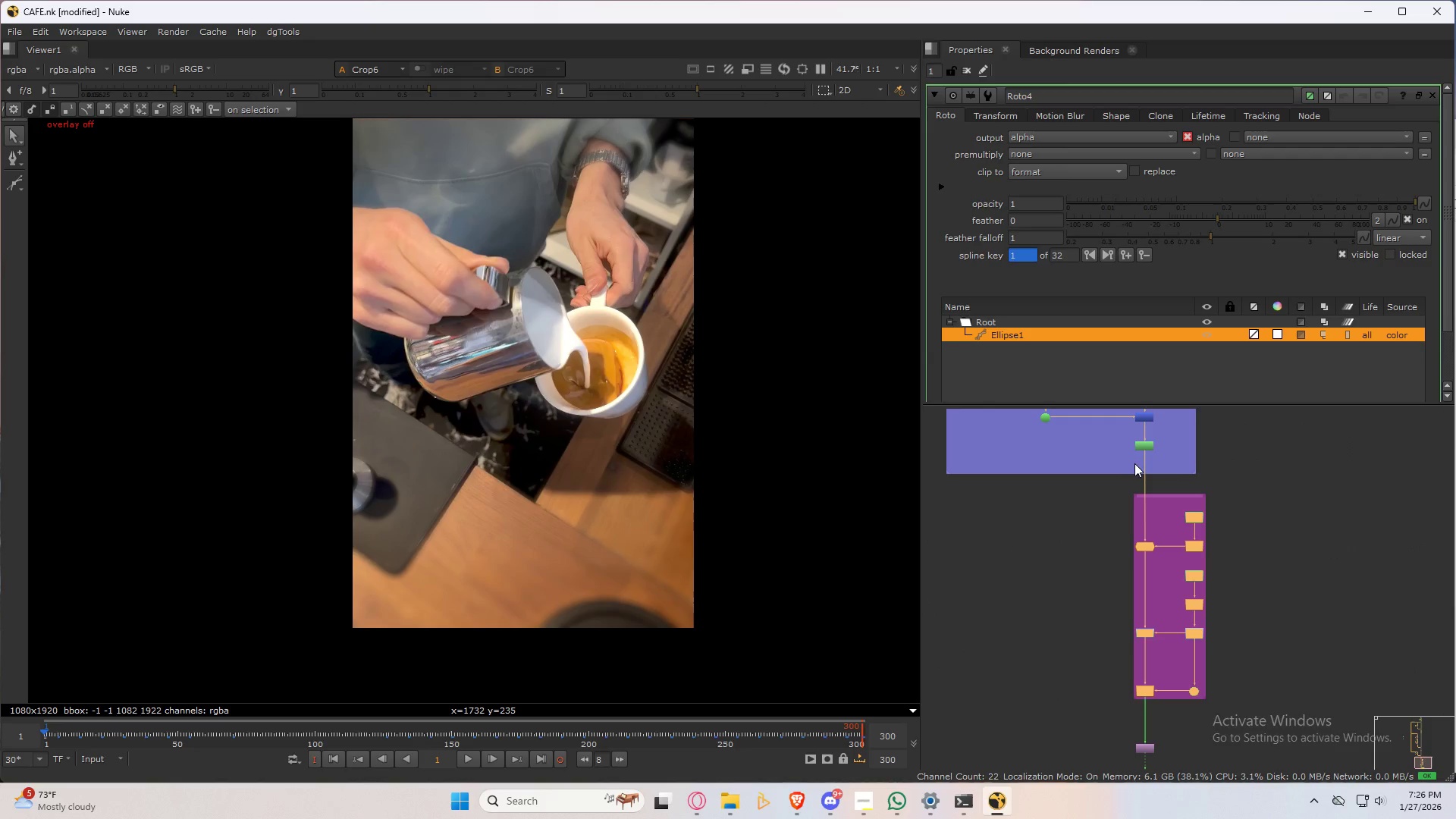 
left_click([1117, 539])
 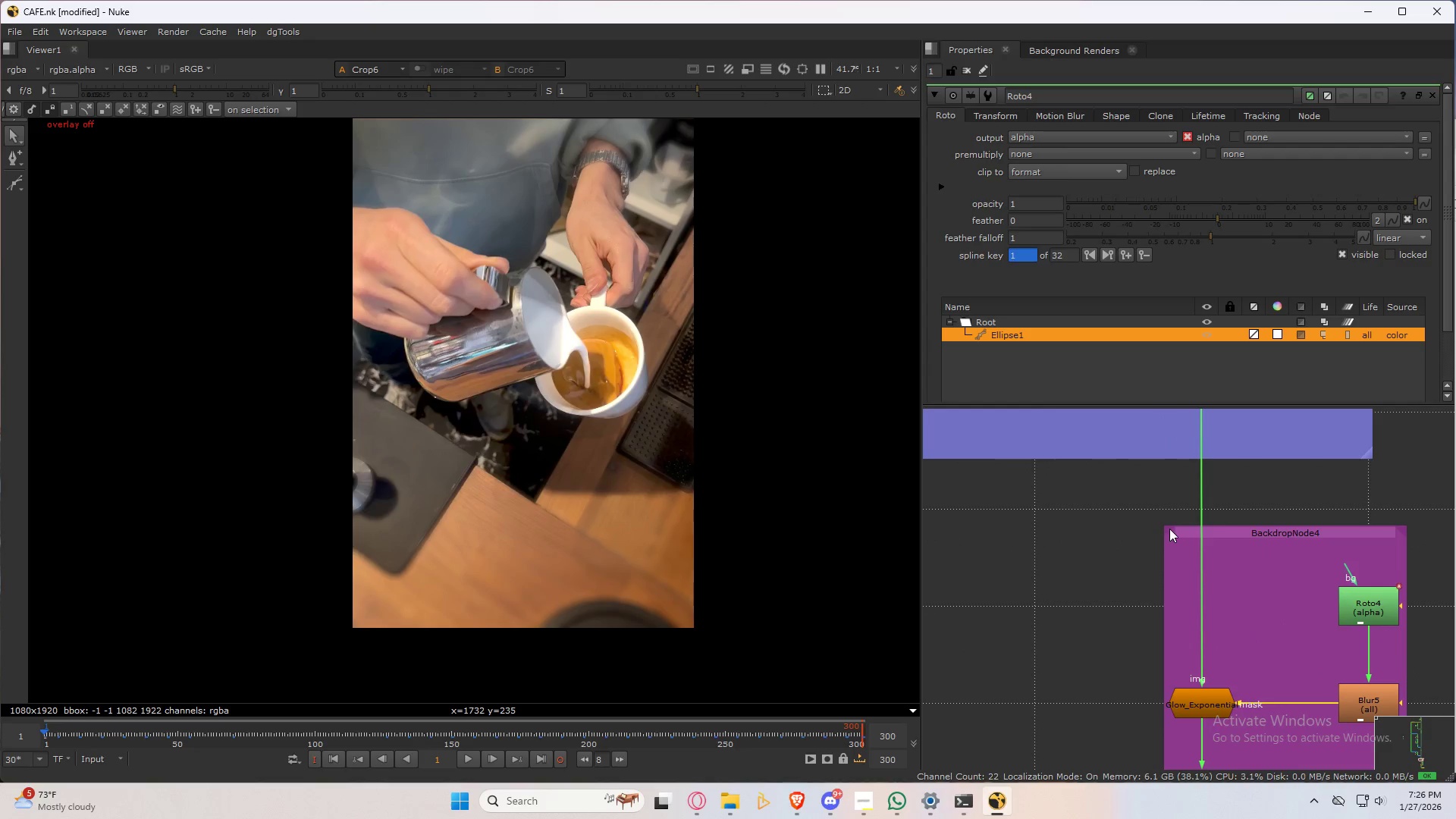 
scroll: coordinate [1113, 495], scroll_direction: up, amount: 7.0
 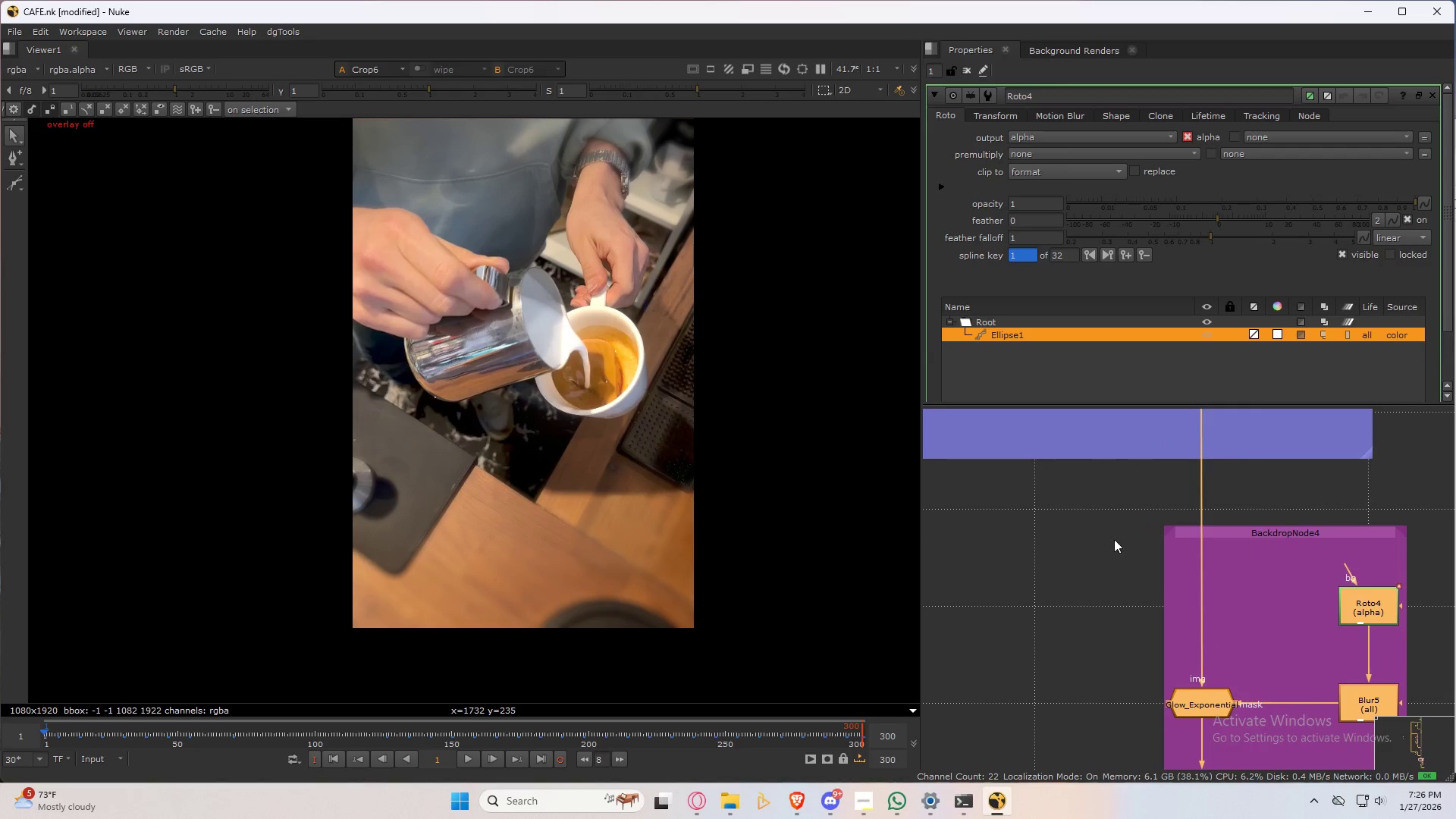 
left_click_drag(start_coordinate=[1168, 528], to_coordinate=[1037, 510])
 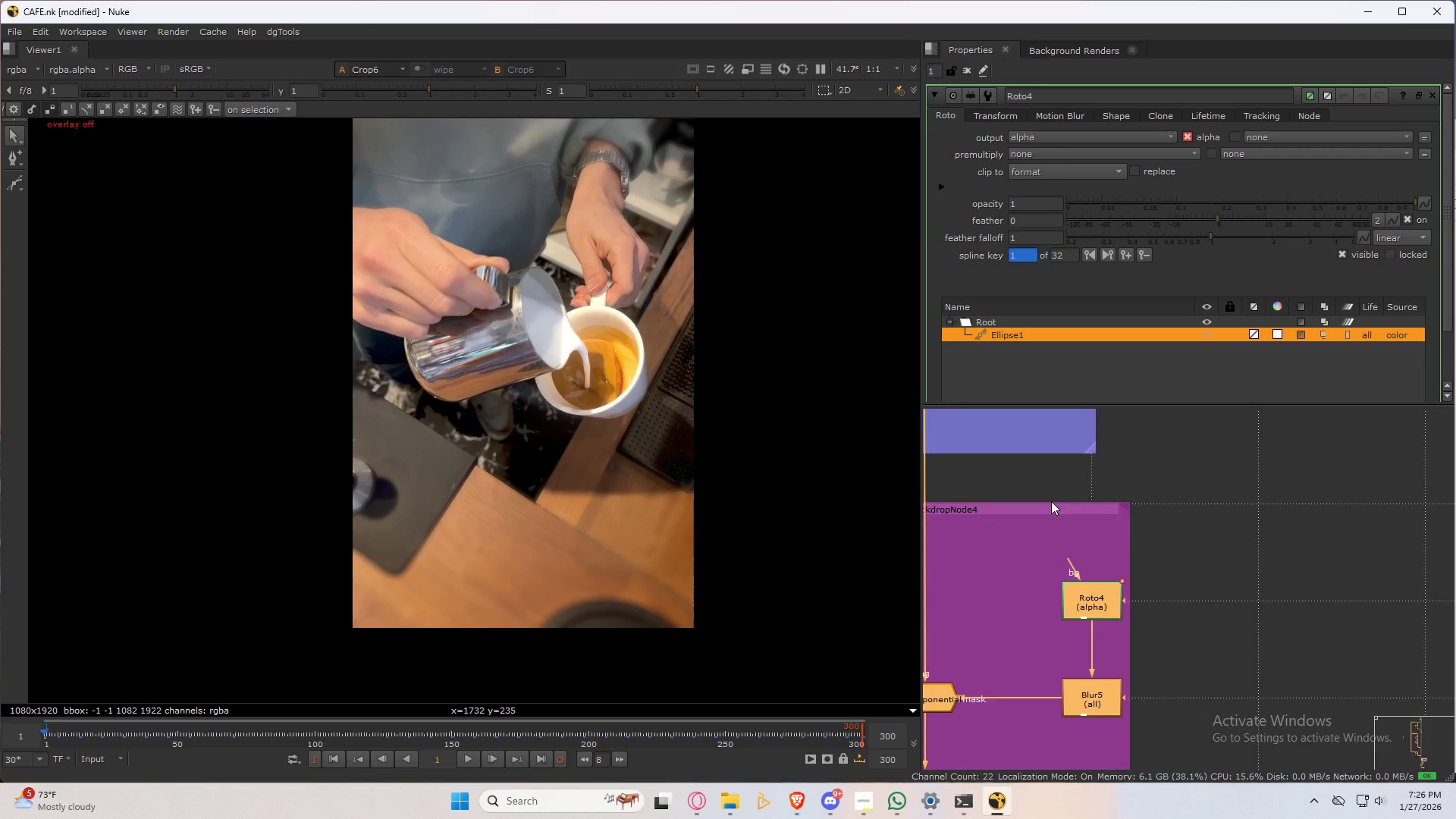 
scroll: coordinate [1066, 510], scroll_direction: down, amount: 2.0
 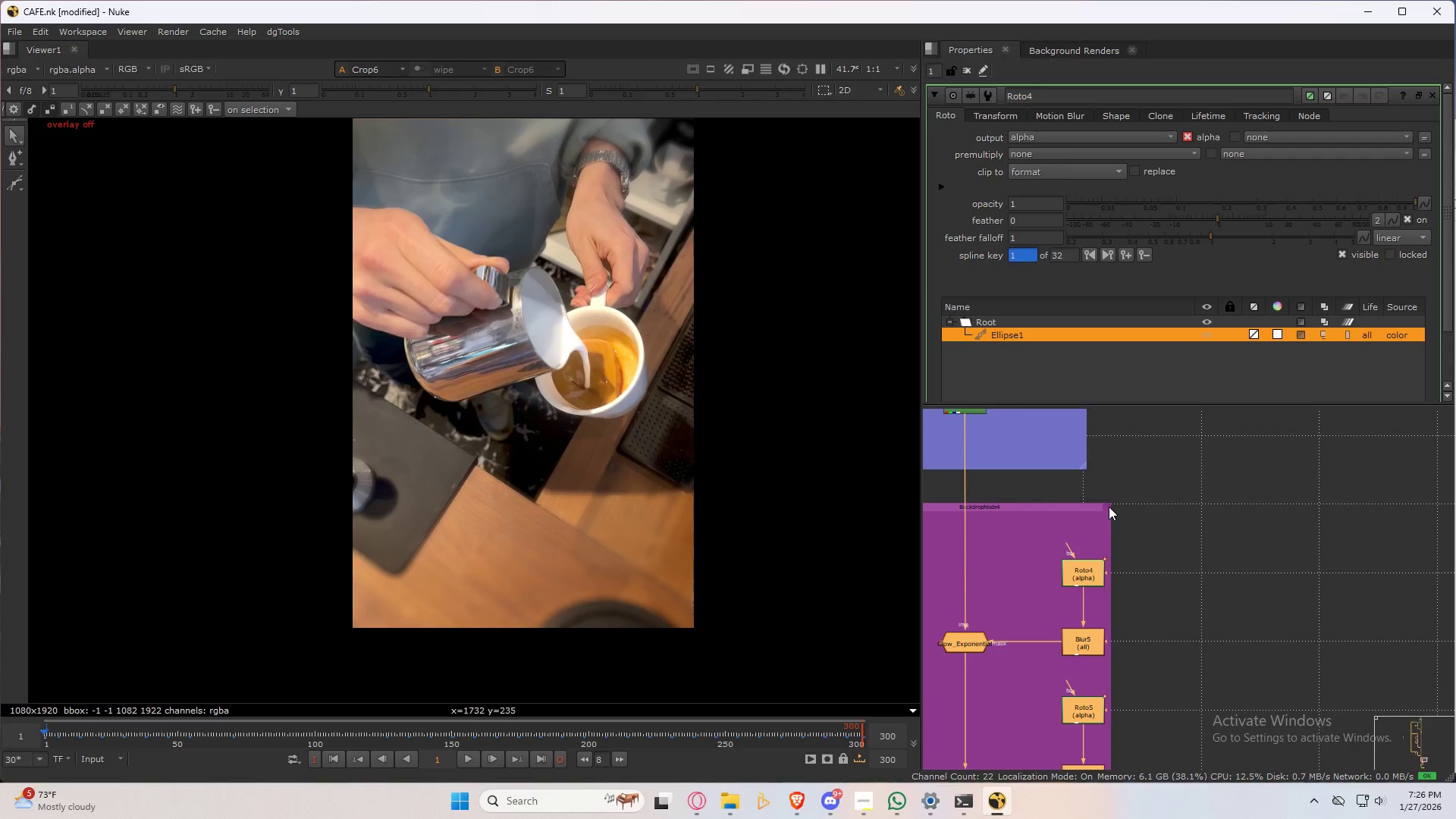 
left_click_drag(start_coordinate=[1109, 507], to_coordinate=[1201, 507])
 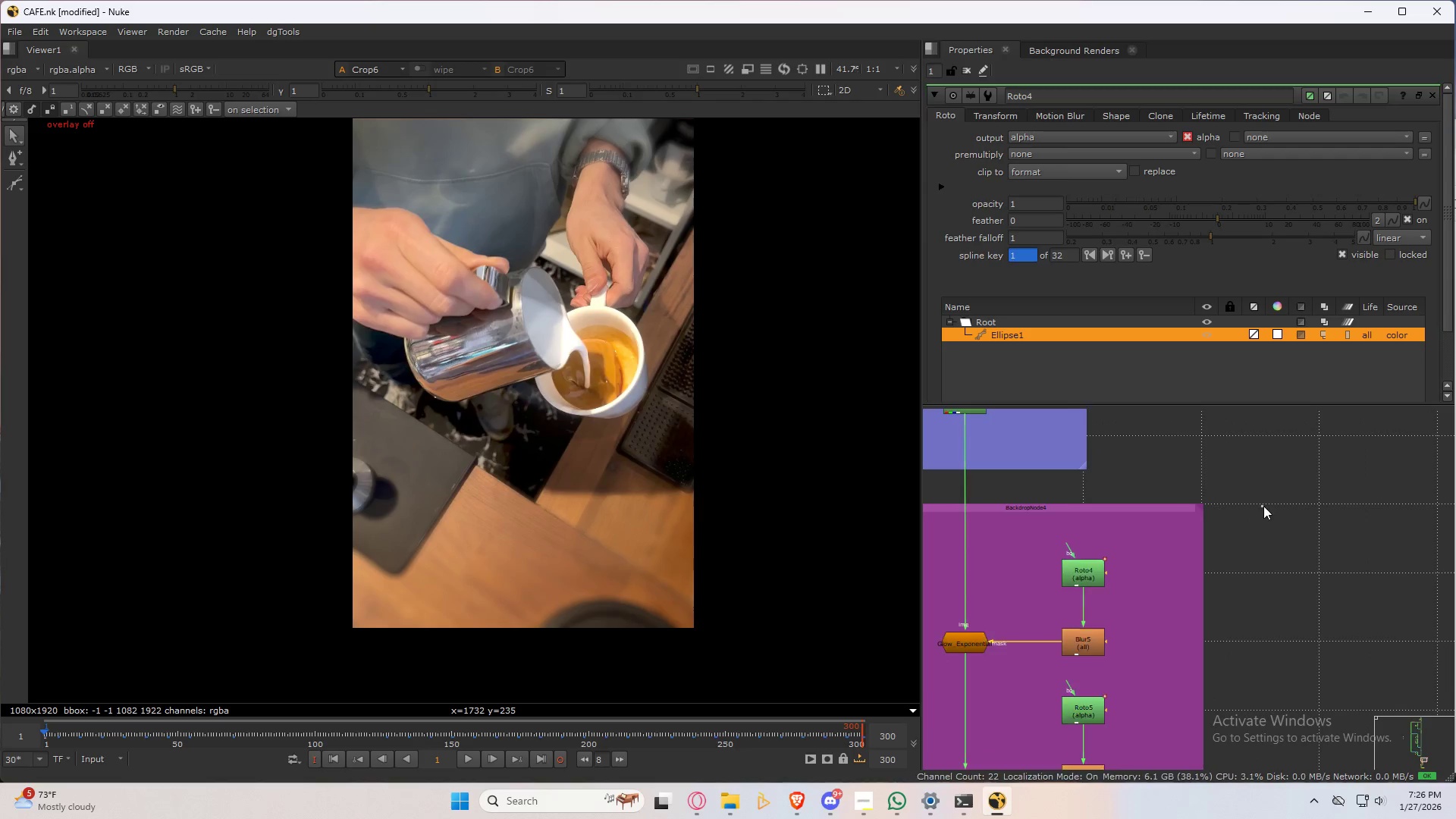 
left_click([1263, 506])
 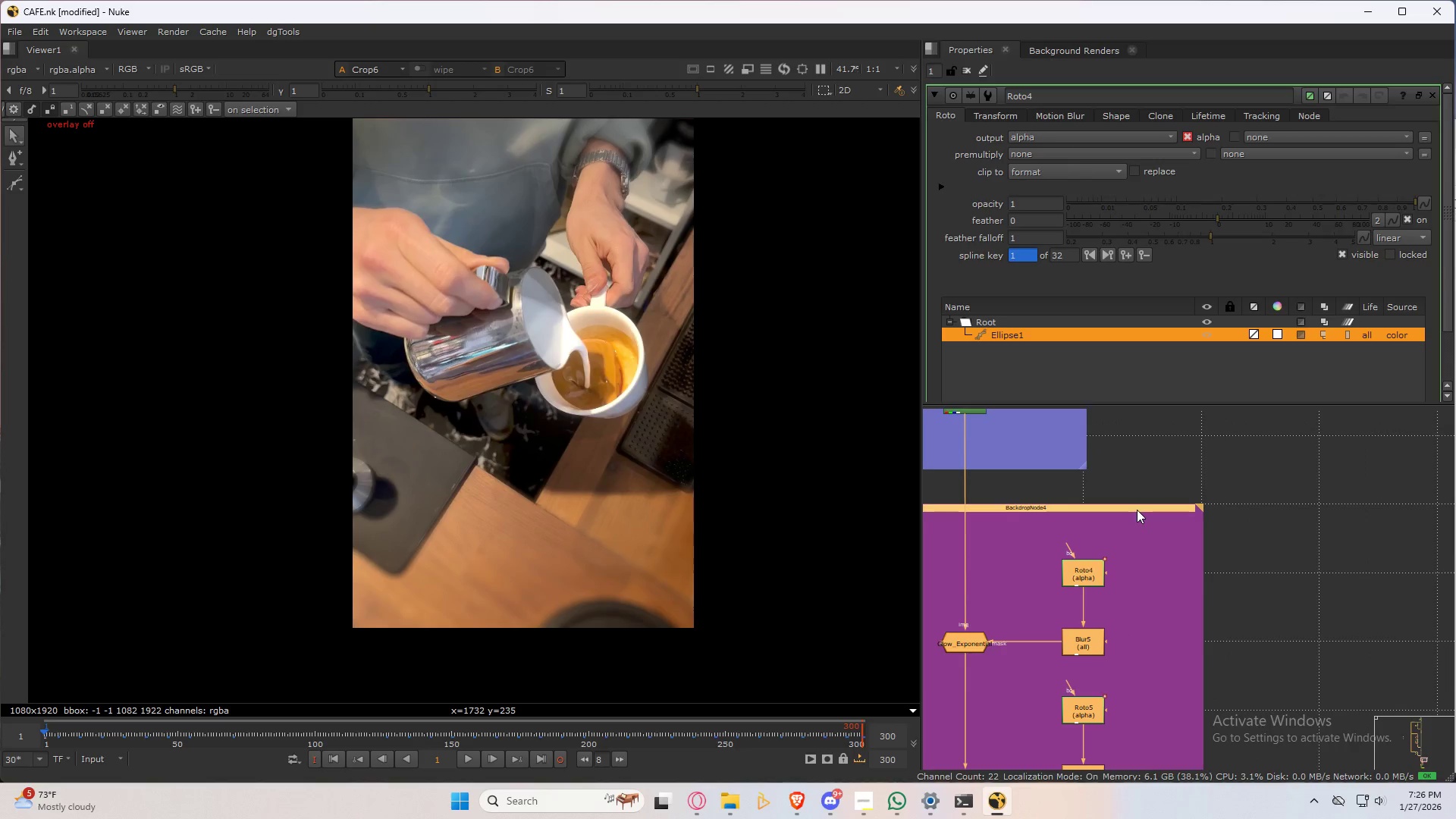 
double_click([1137, 510])
 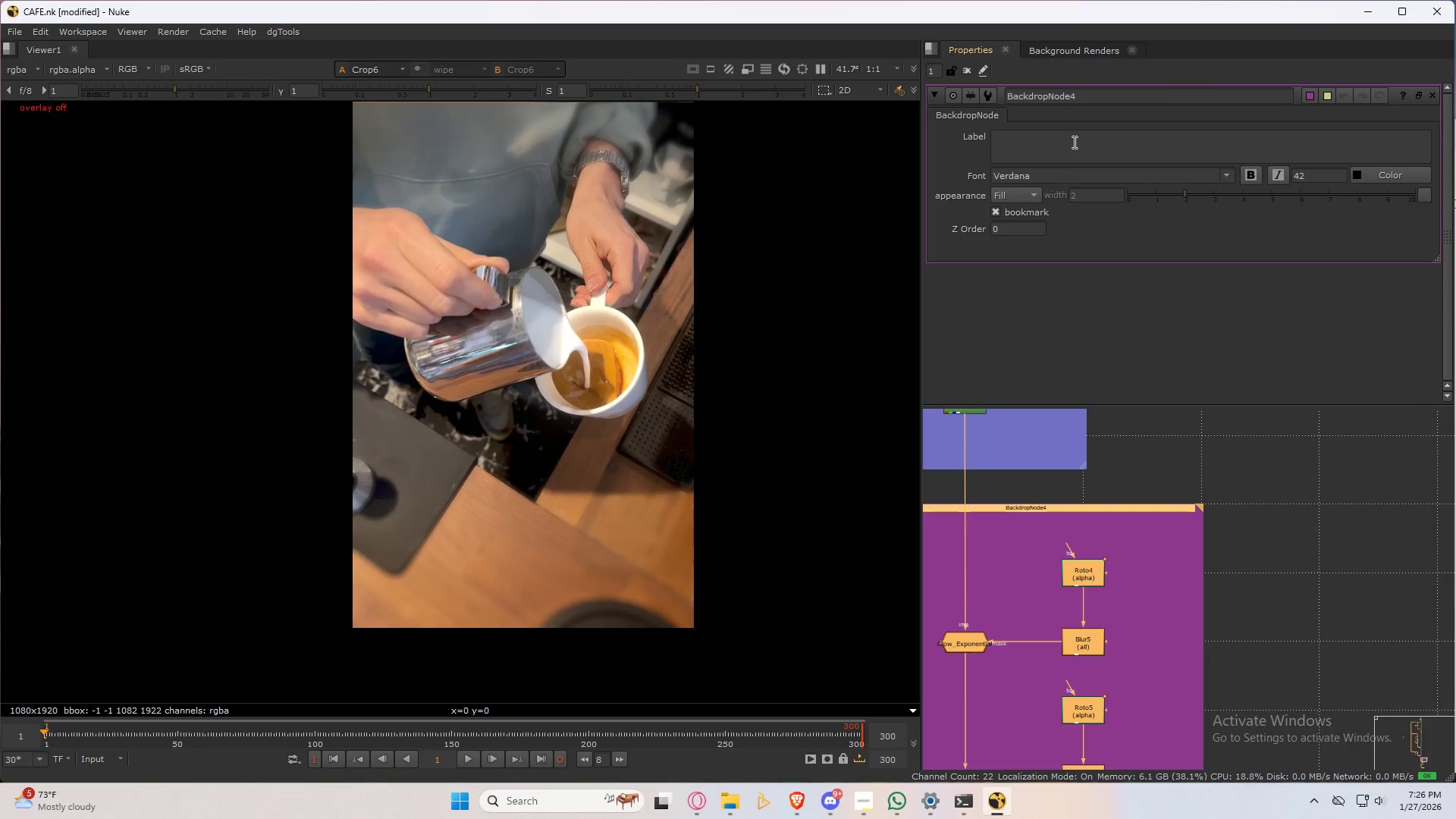 
left_click([1073, 142])
 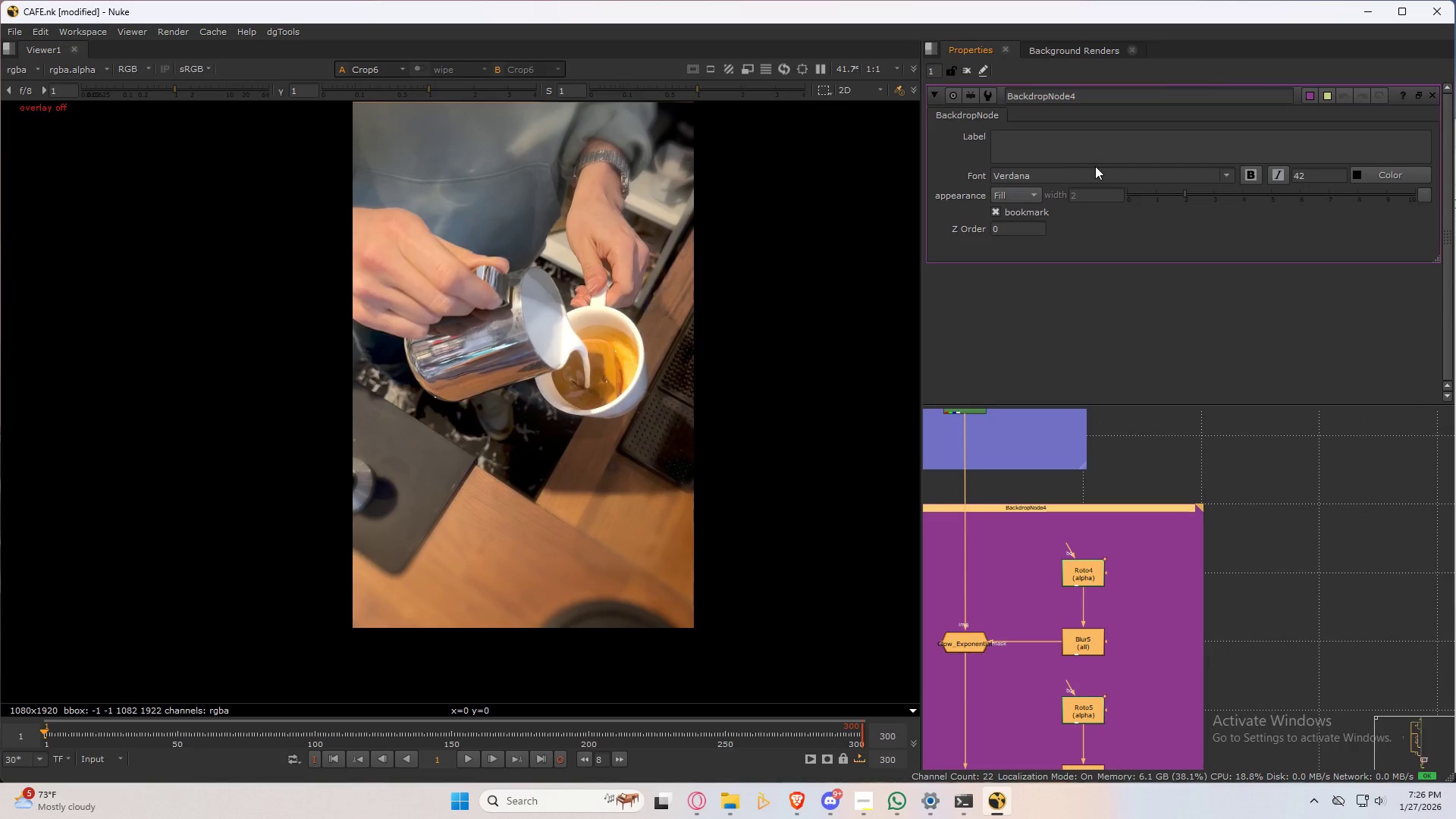 
type(Enchantment)
 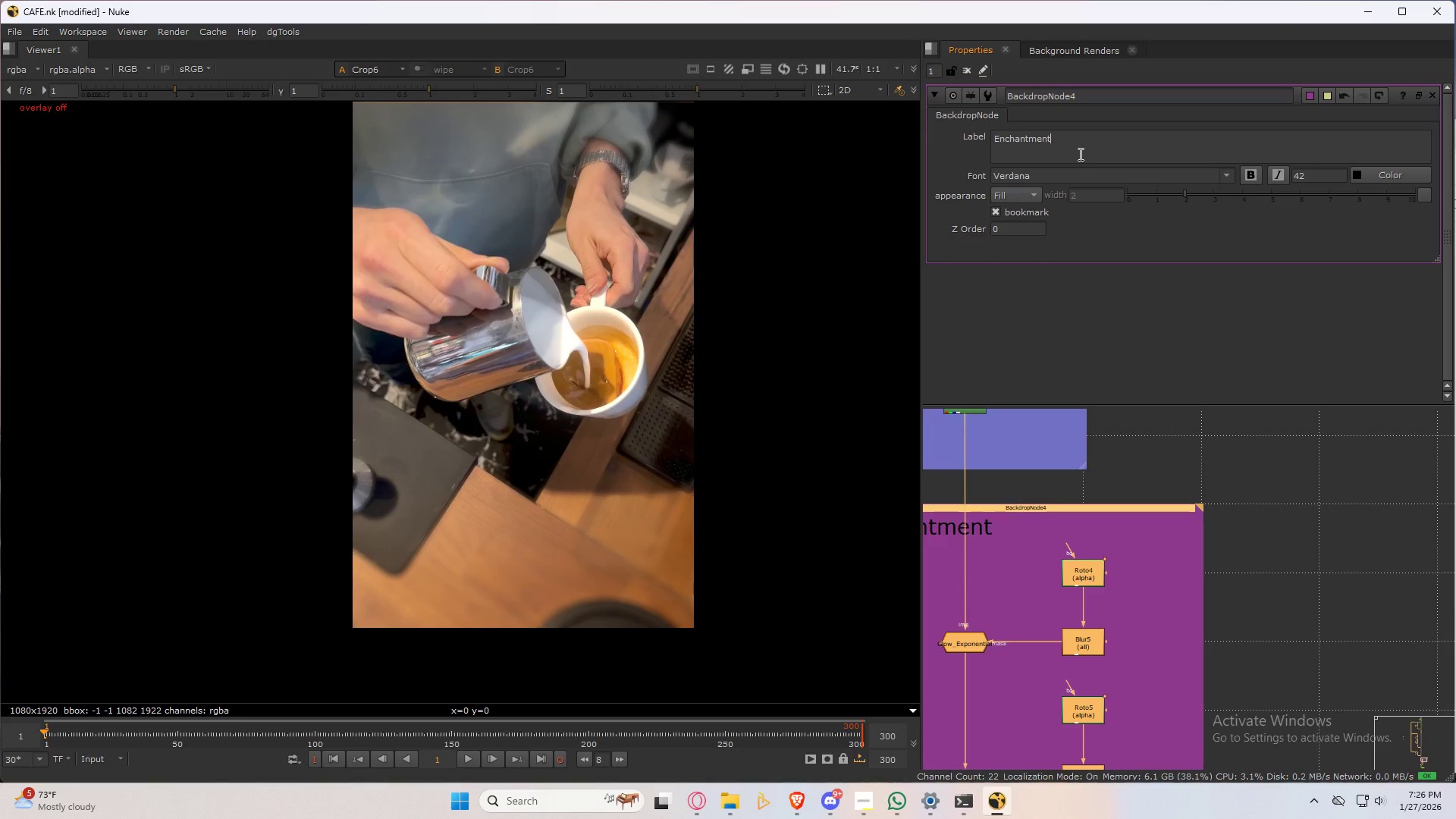 
key(ArrowLeft)
 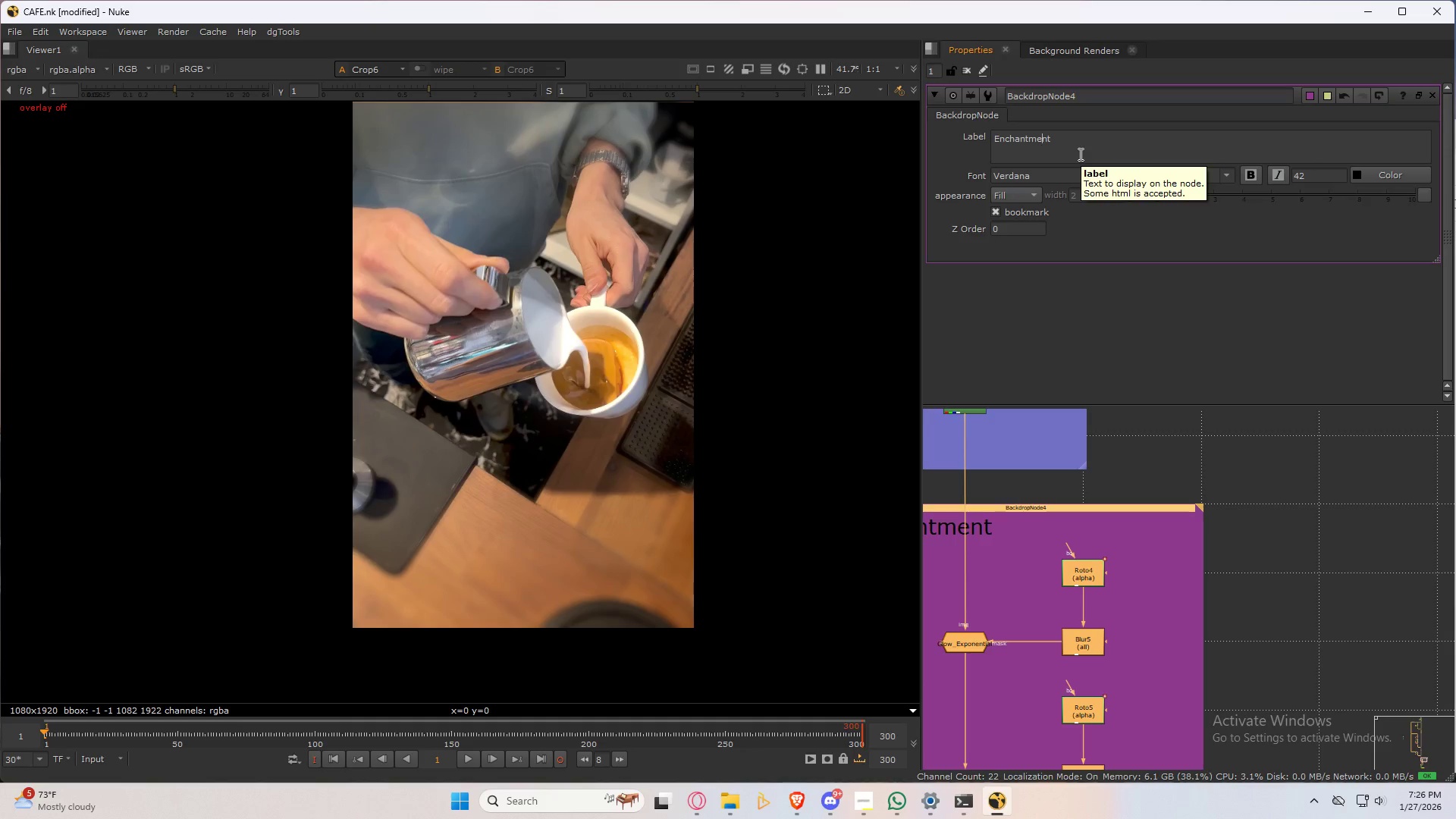 
key(ArrowLeft)
 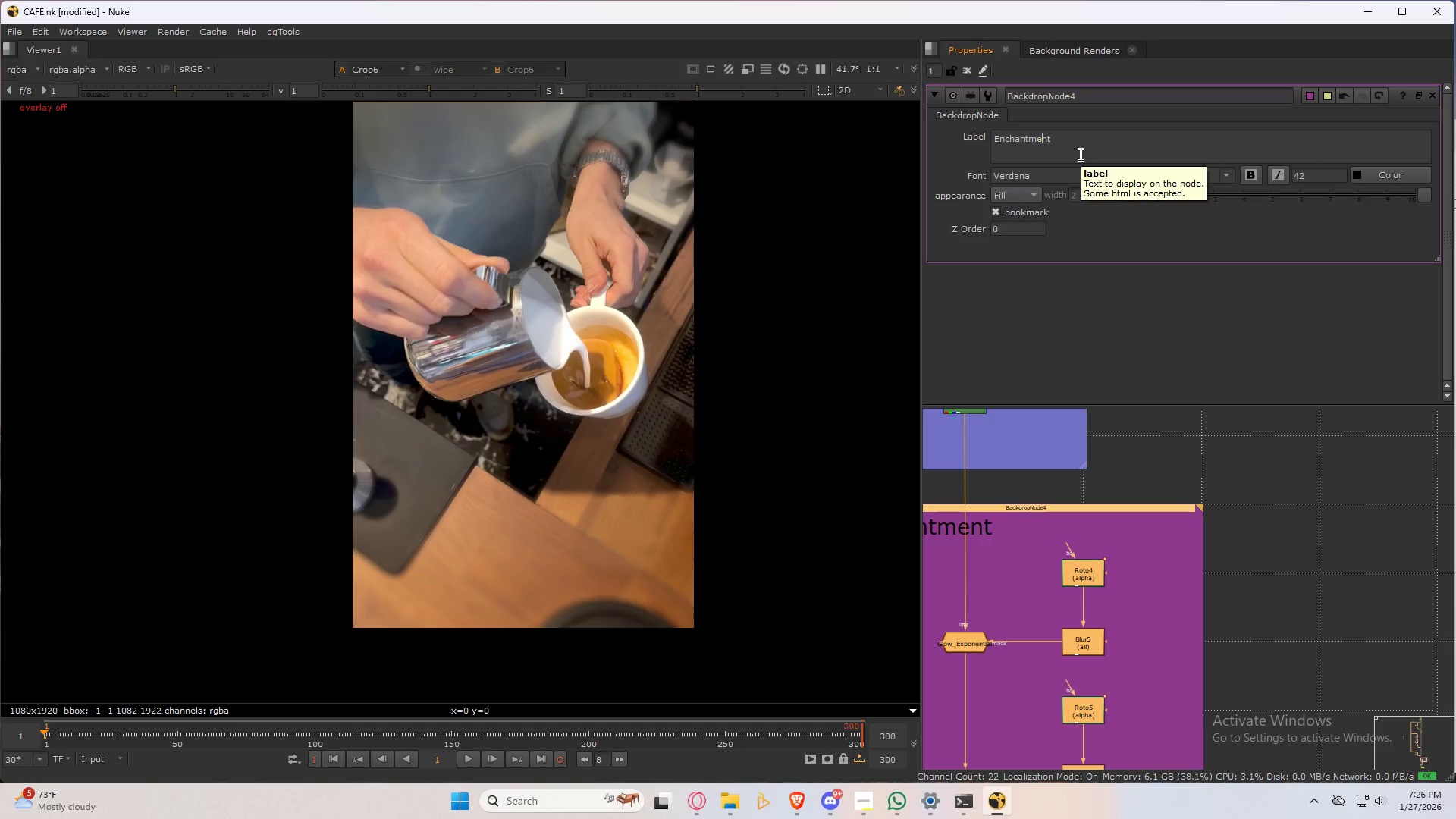 
key(ArrowLeft)
 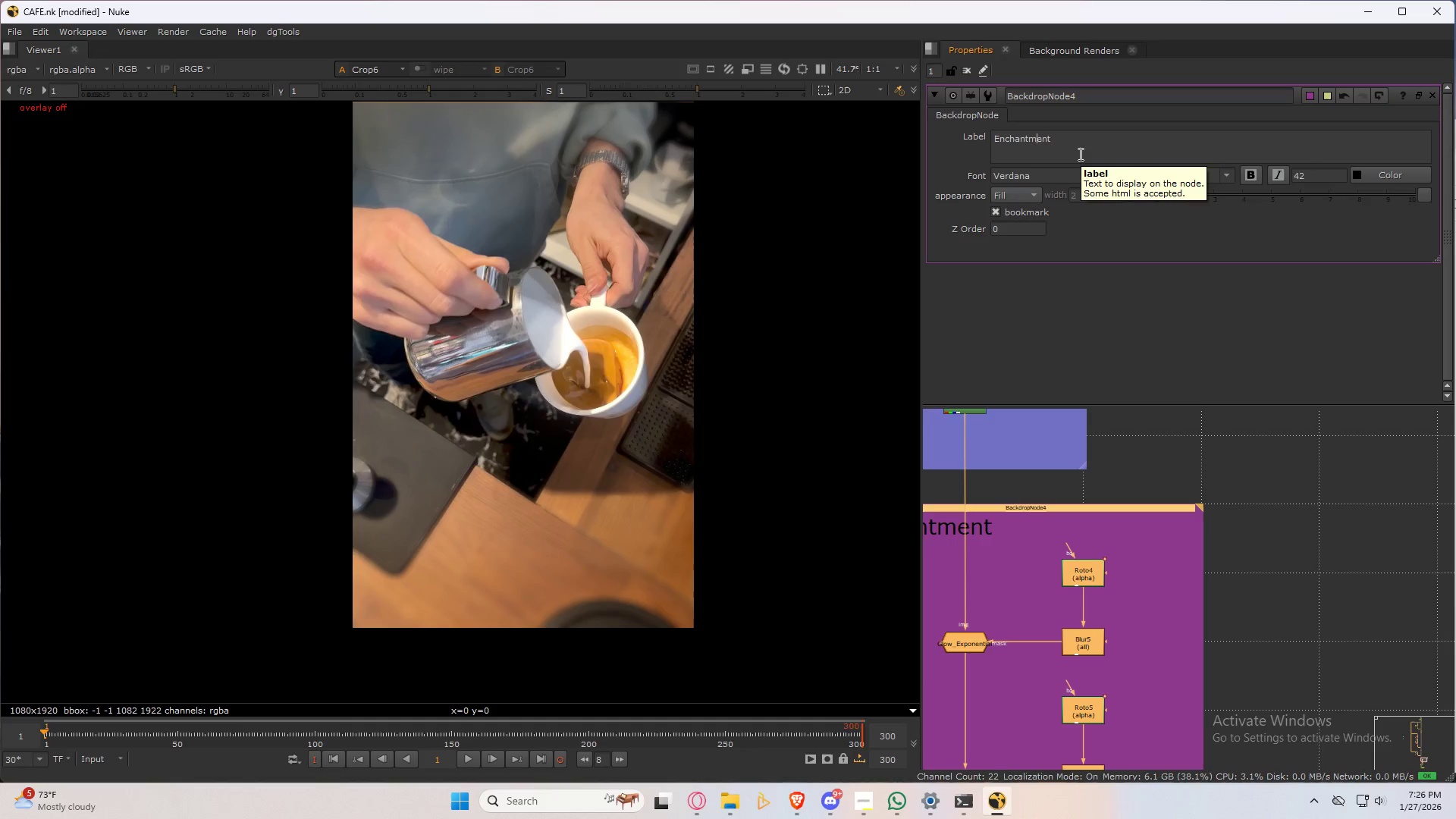 
key(ArrowLeft)
 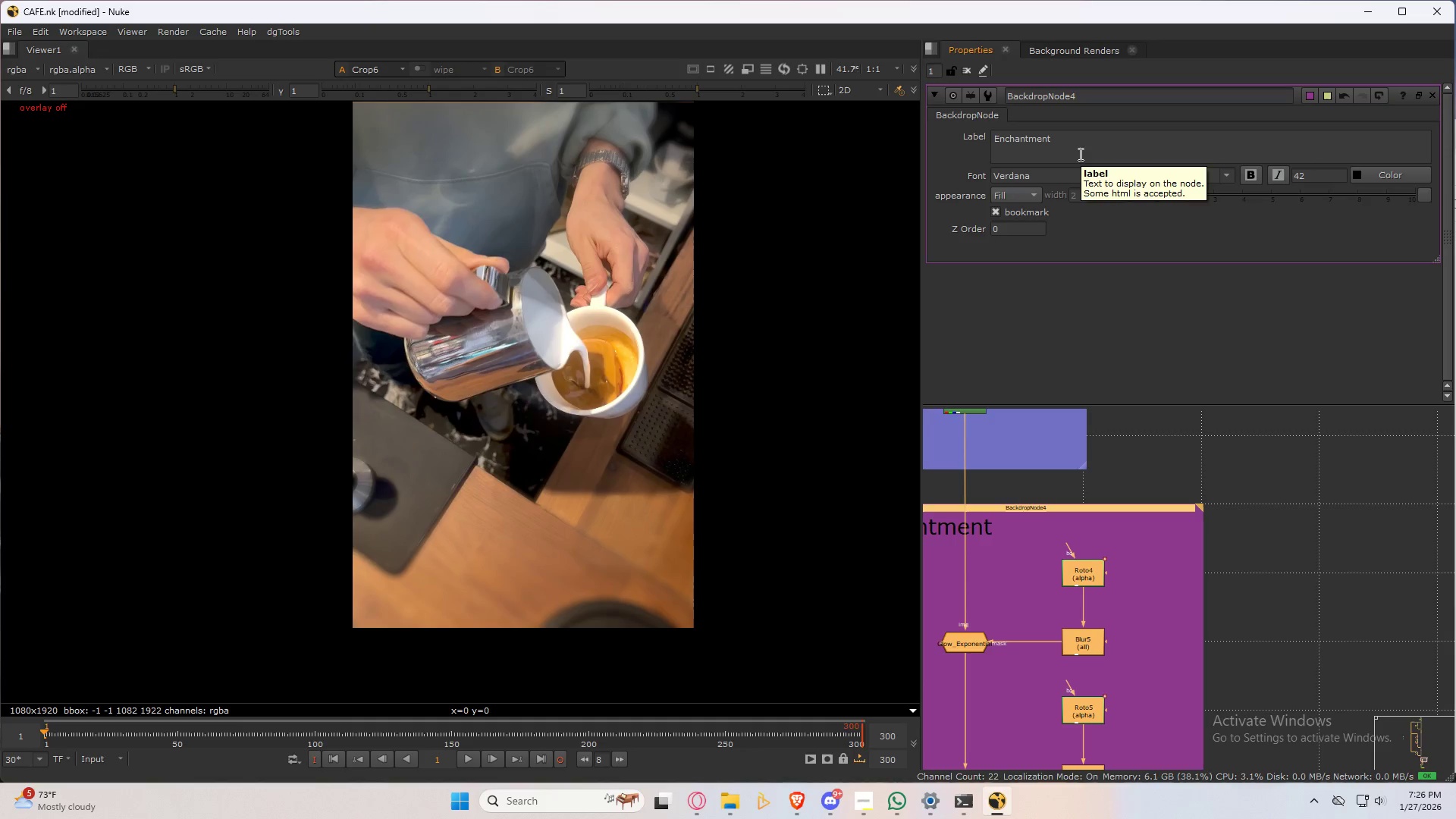 
key(ArrowLeft)
 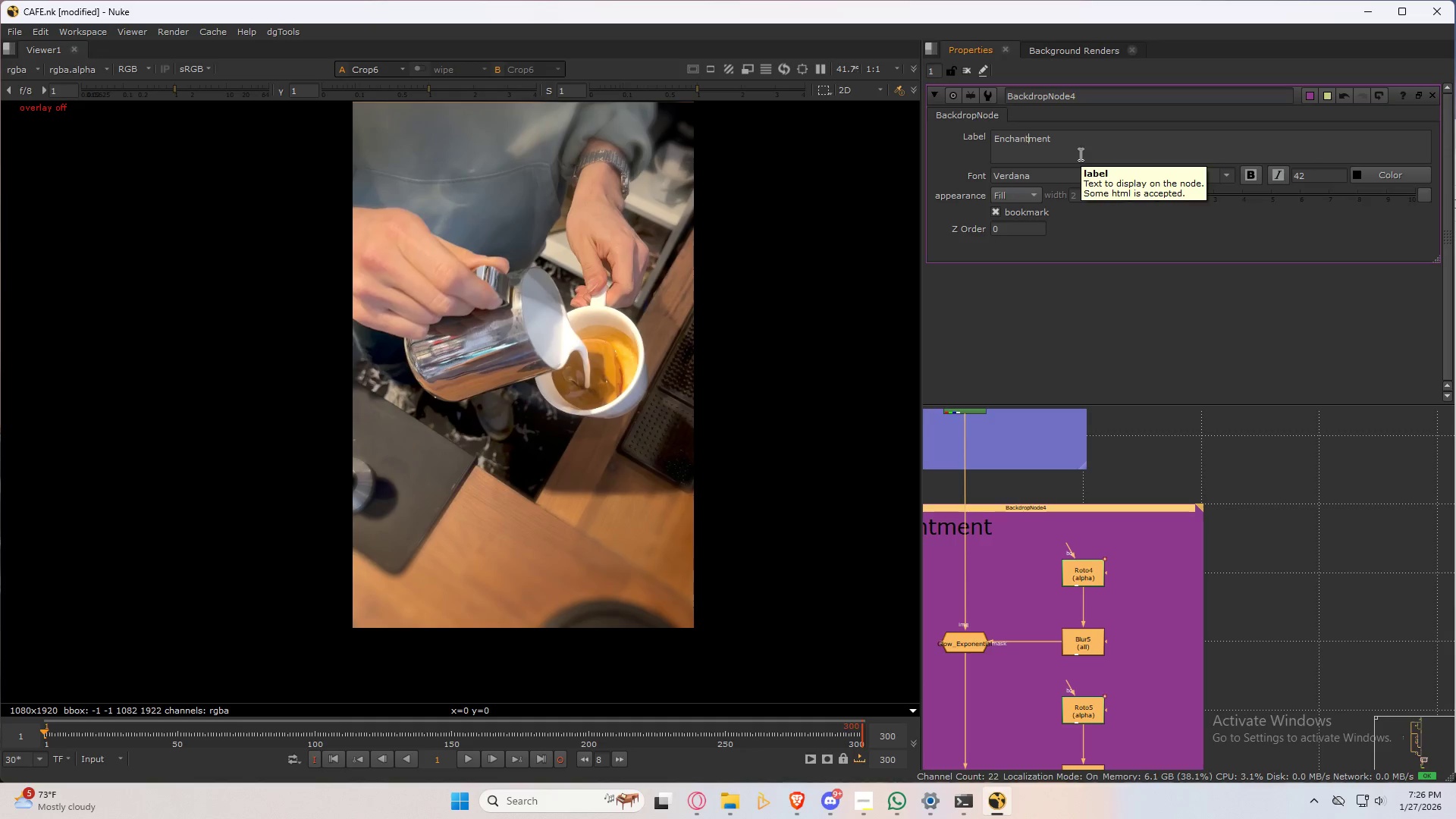 
key(ArrowRight)
 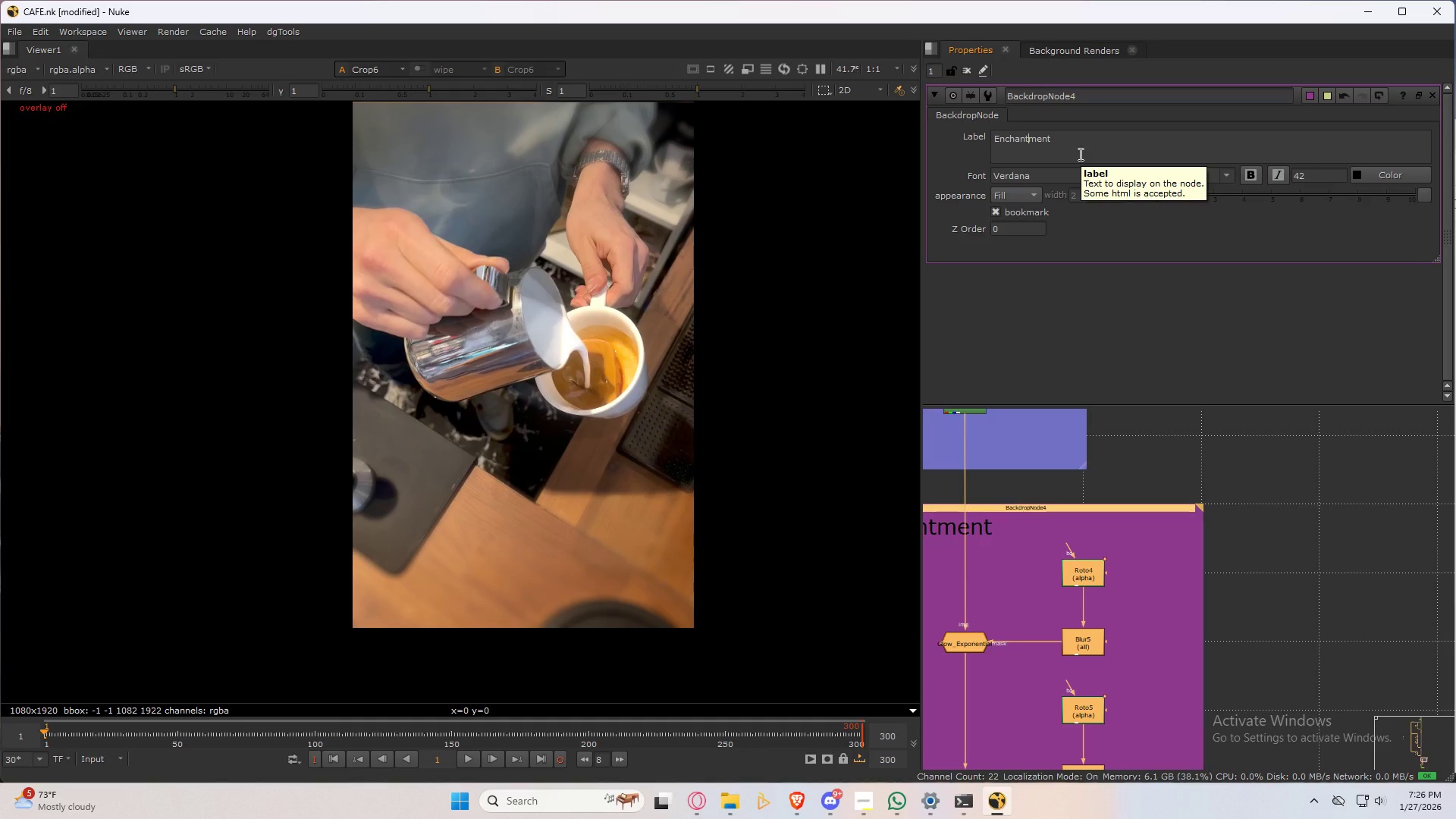 
key(Backspace)
type(ce)
 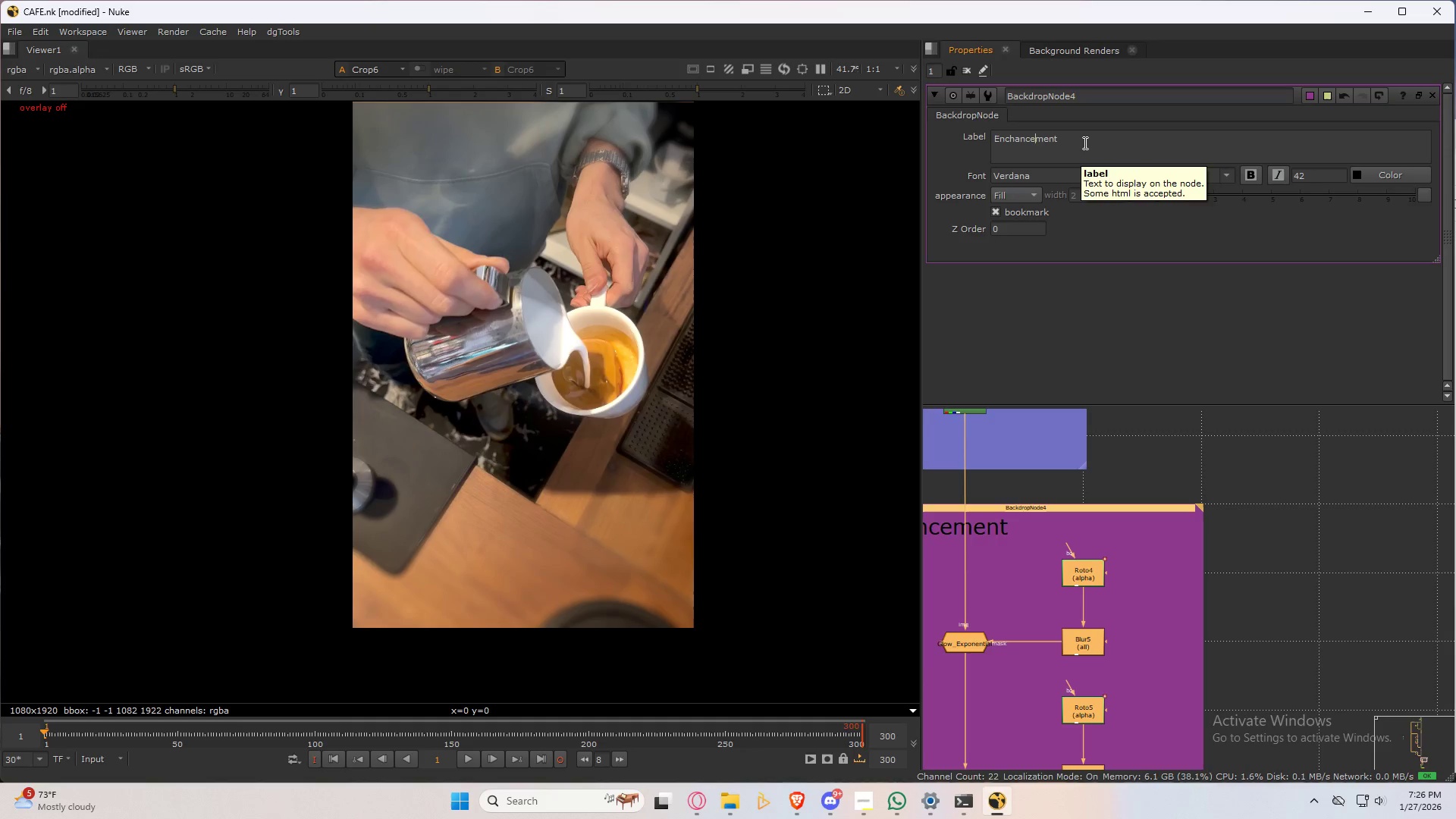 
left_click([1084, 143])
 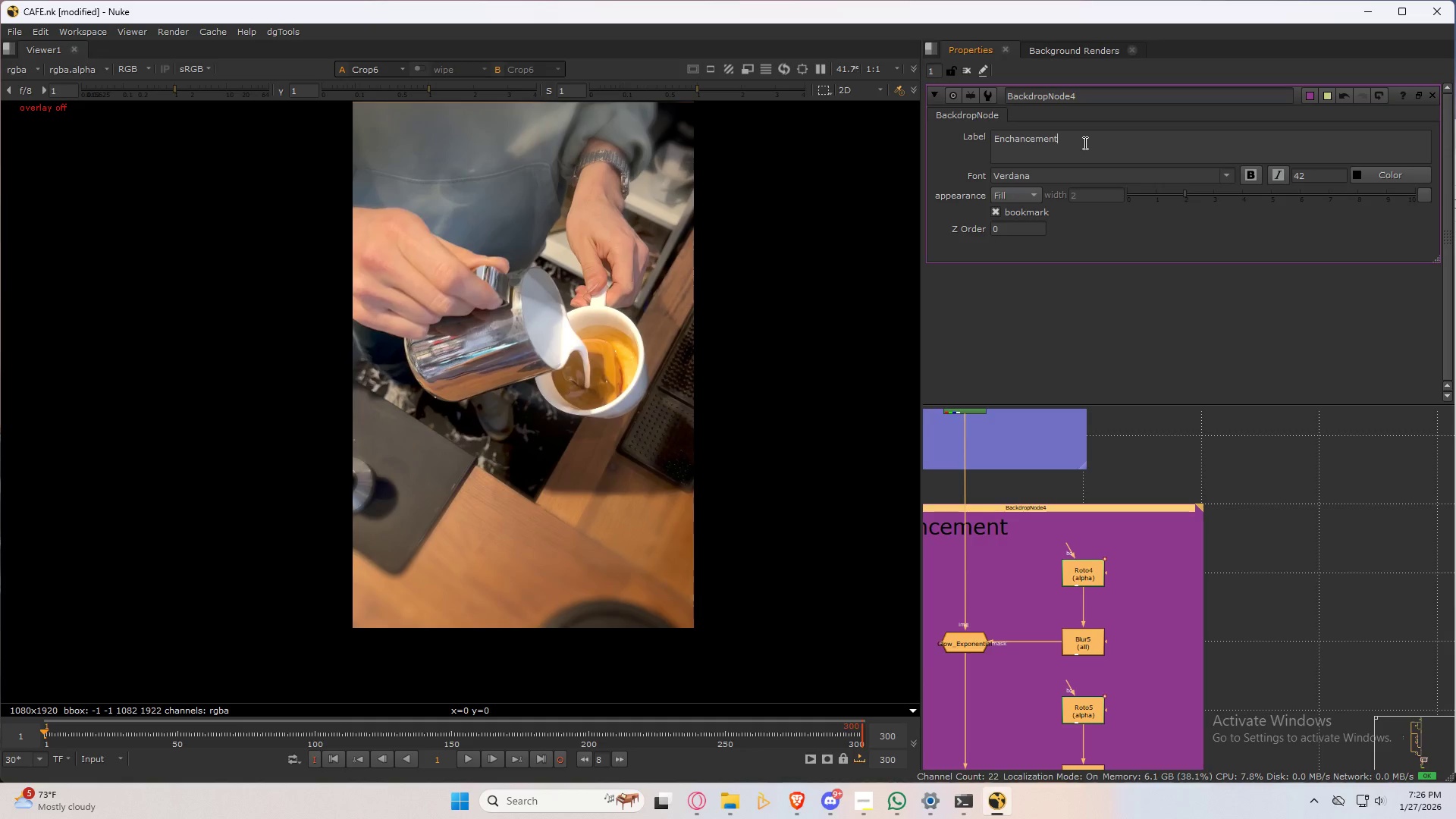 
left_click_drag(start_coordinate=[1084, 143], to_coordinate=[955, 156])
 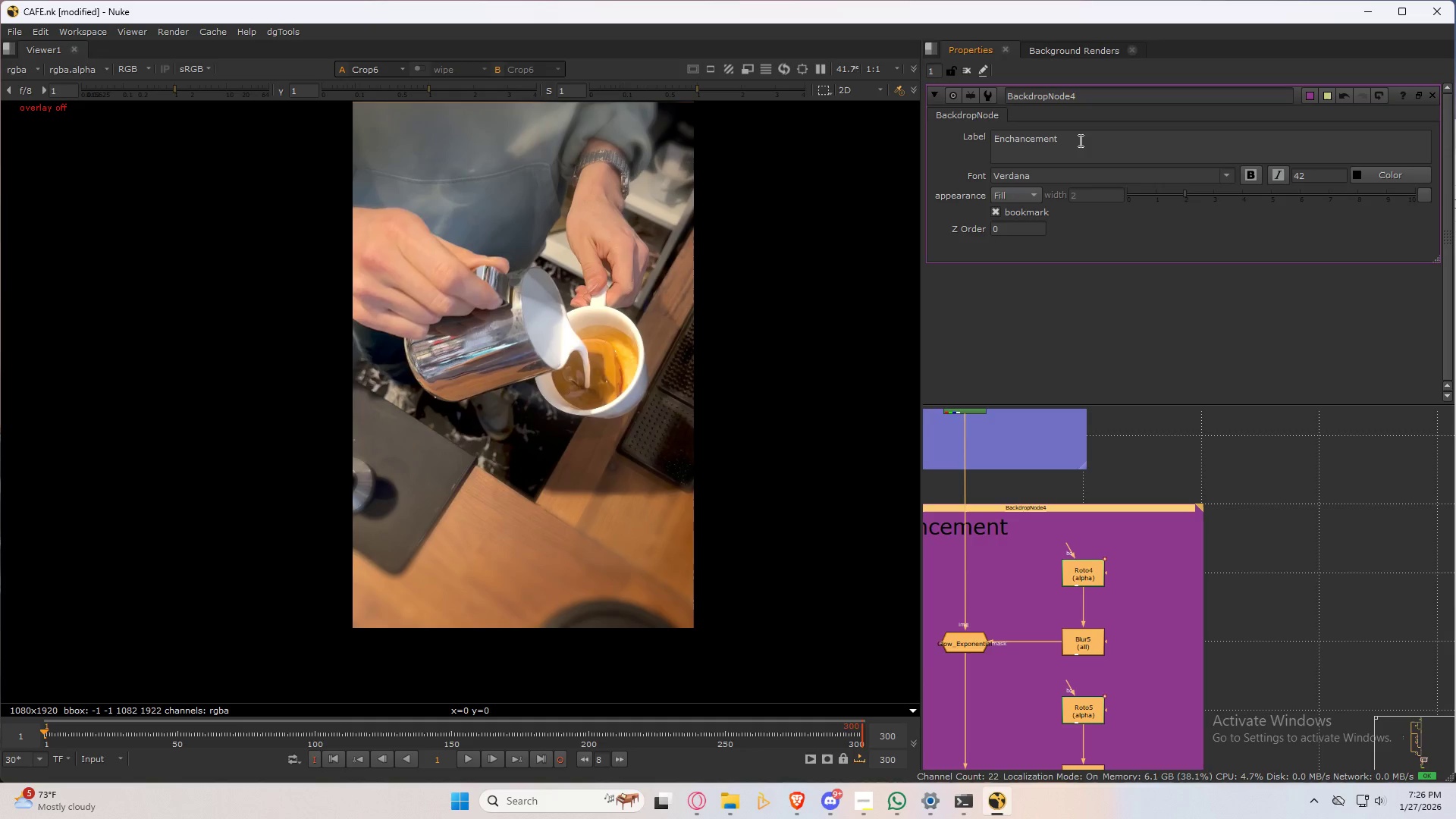 
left_click_drag(start_coordinate=[1079, 140], to_coordinate=[973, 139])
 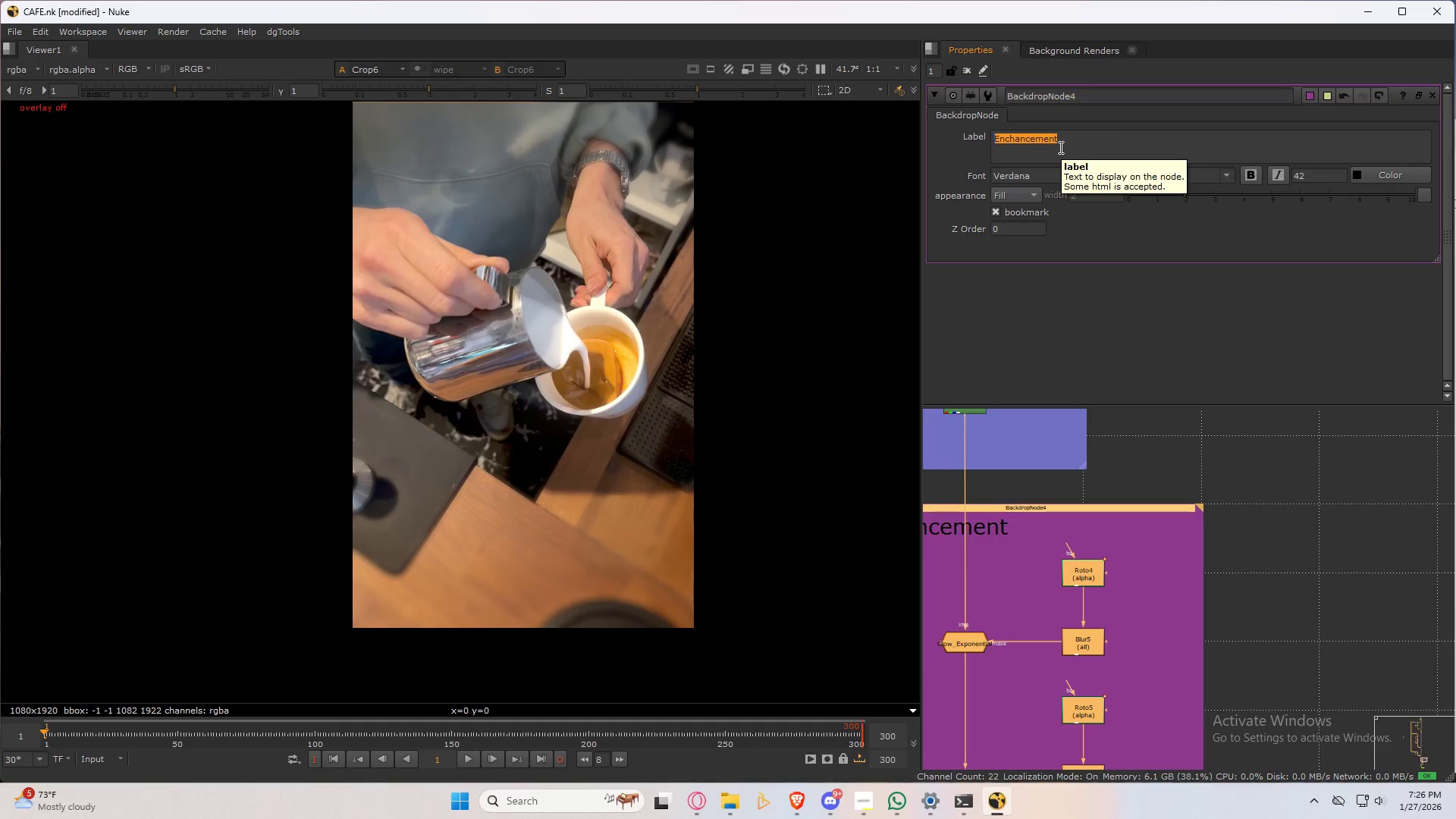 
hold_key(key=ShiftLeft, duration=1.24)
 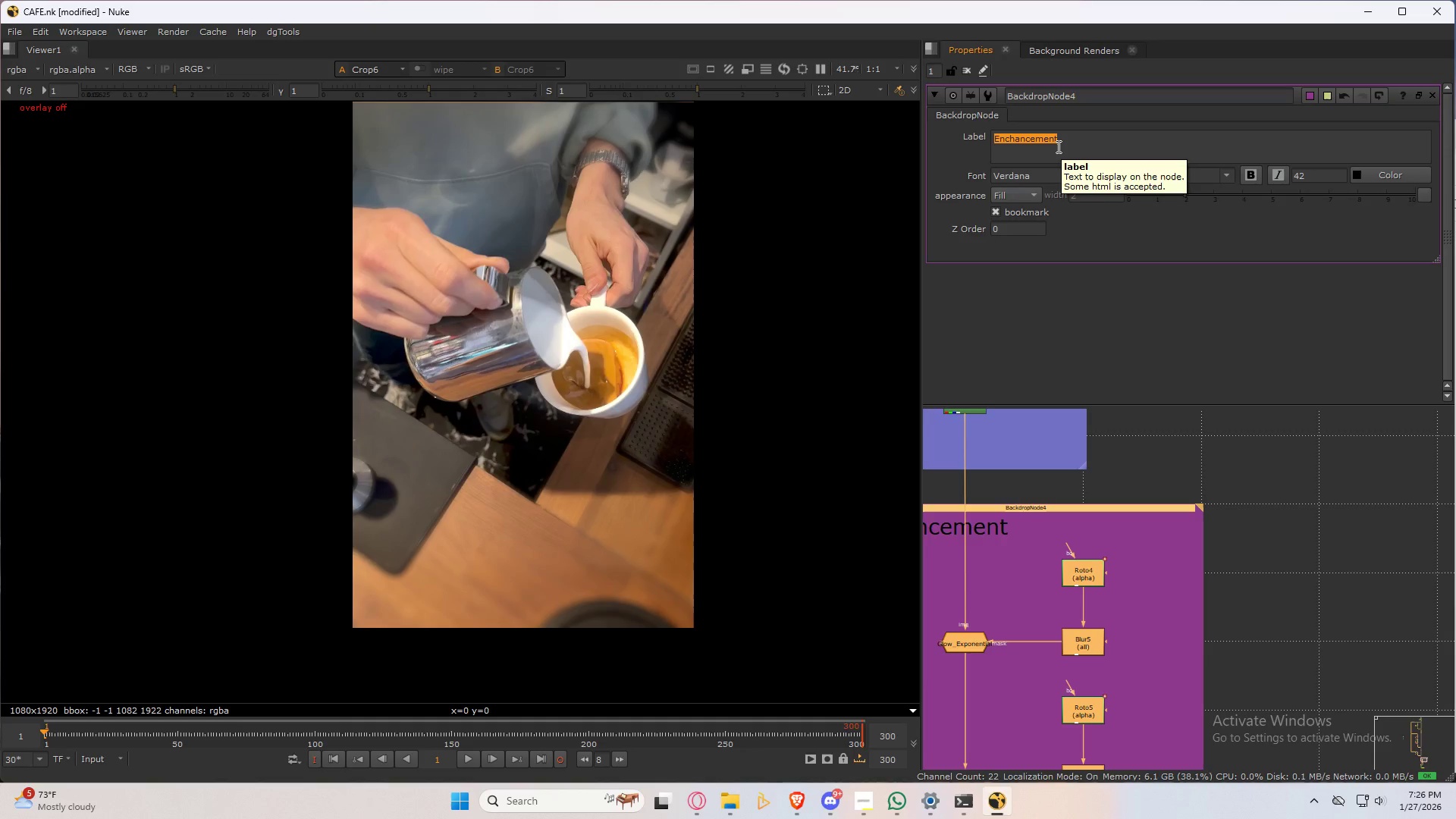 
wait(5.11)
 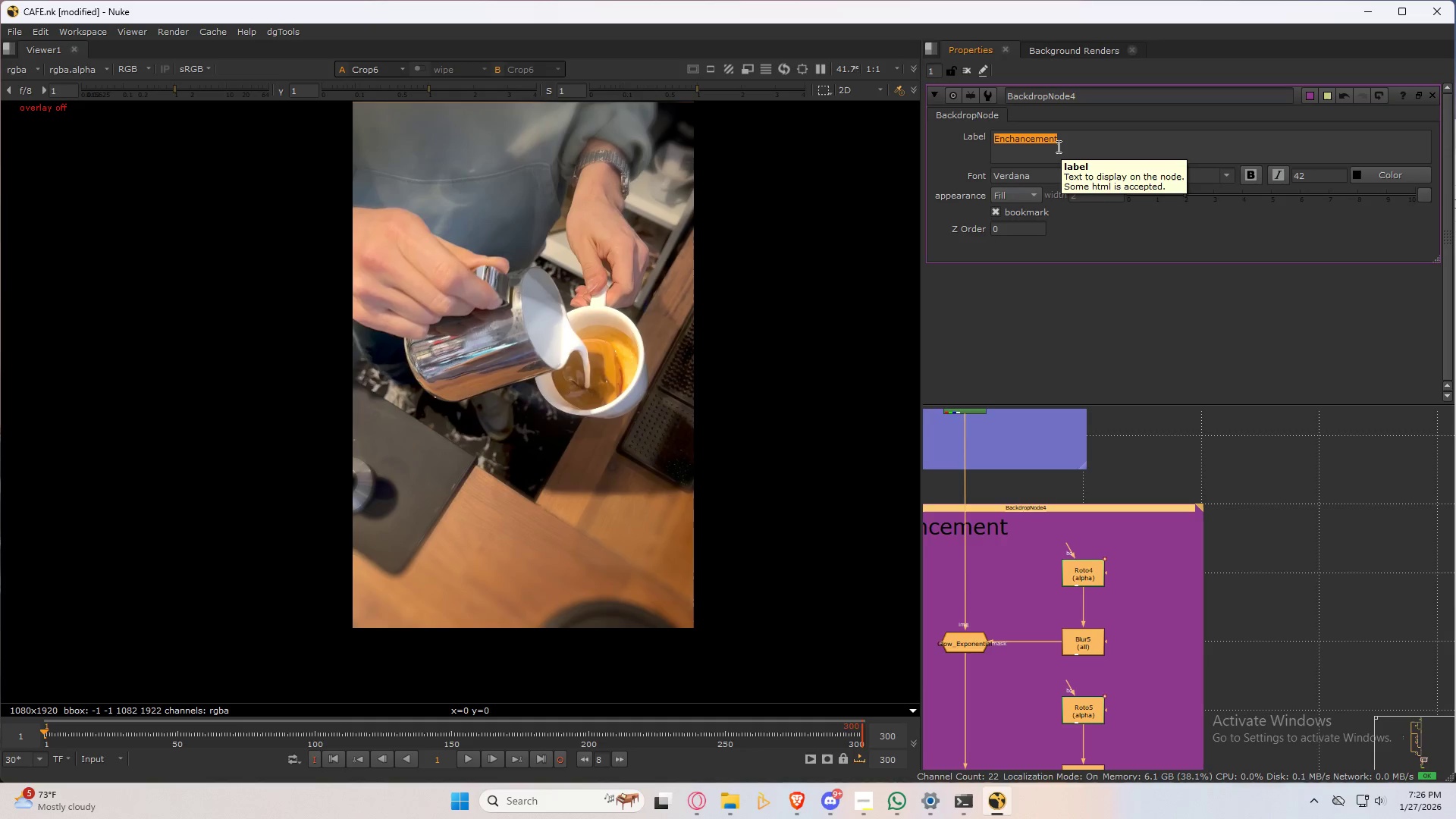 
type(COOR GRADE)
 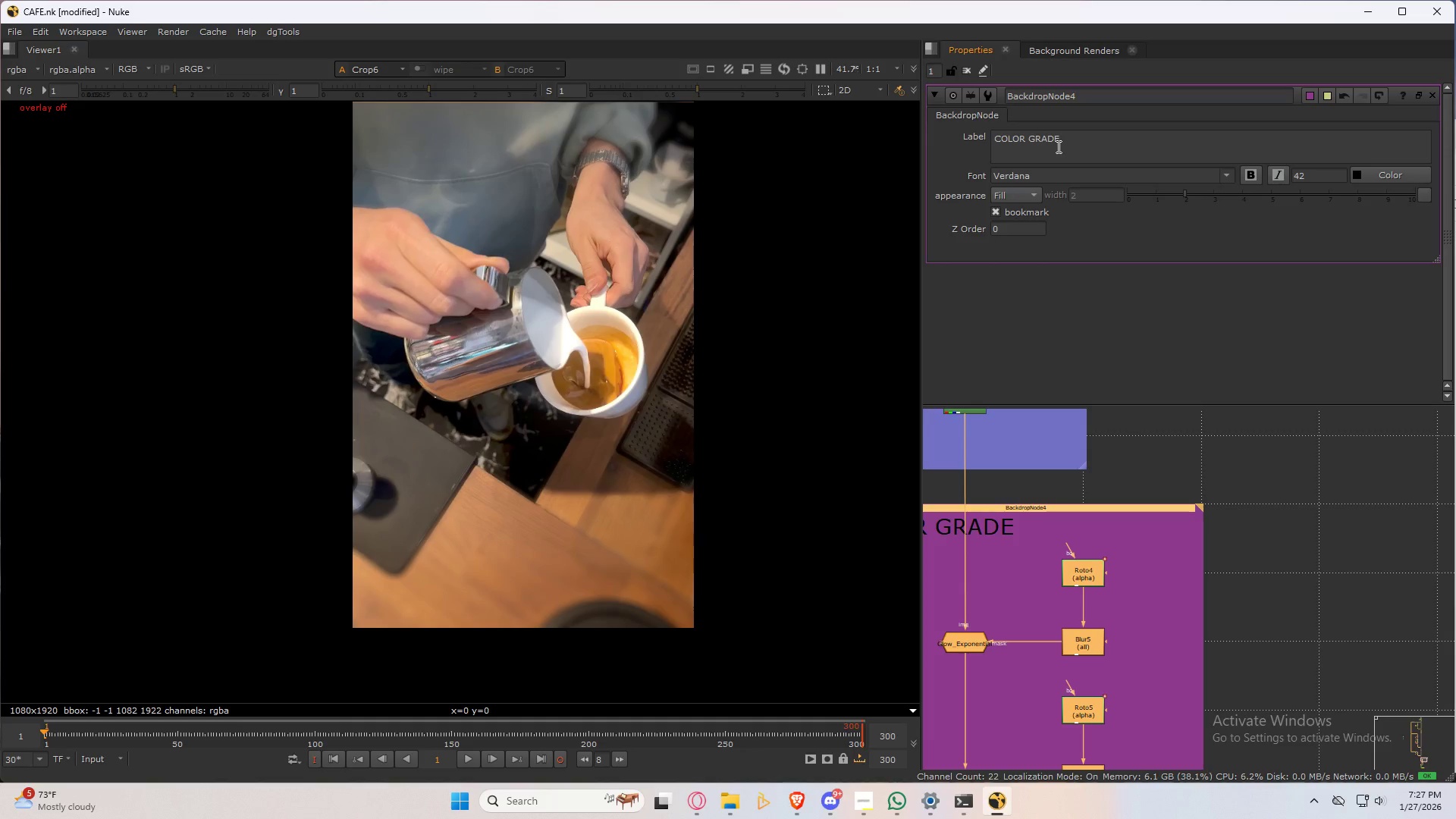 
type( & DEFOCUS)
 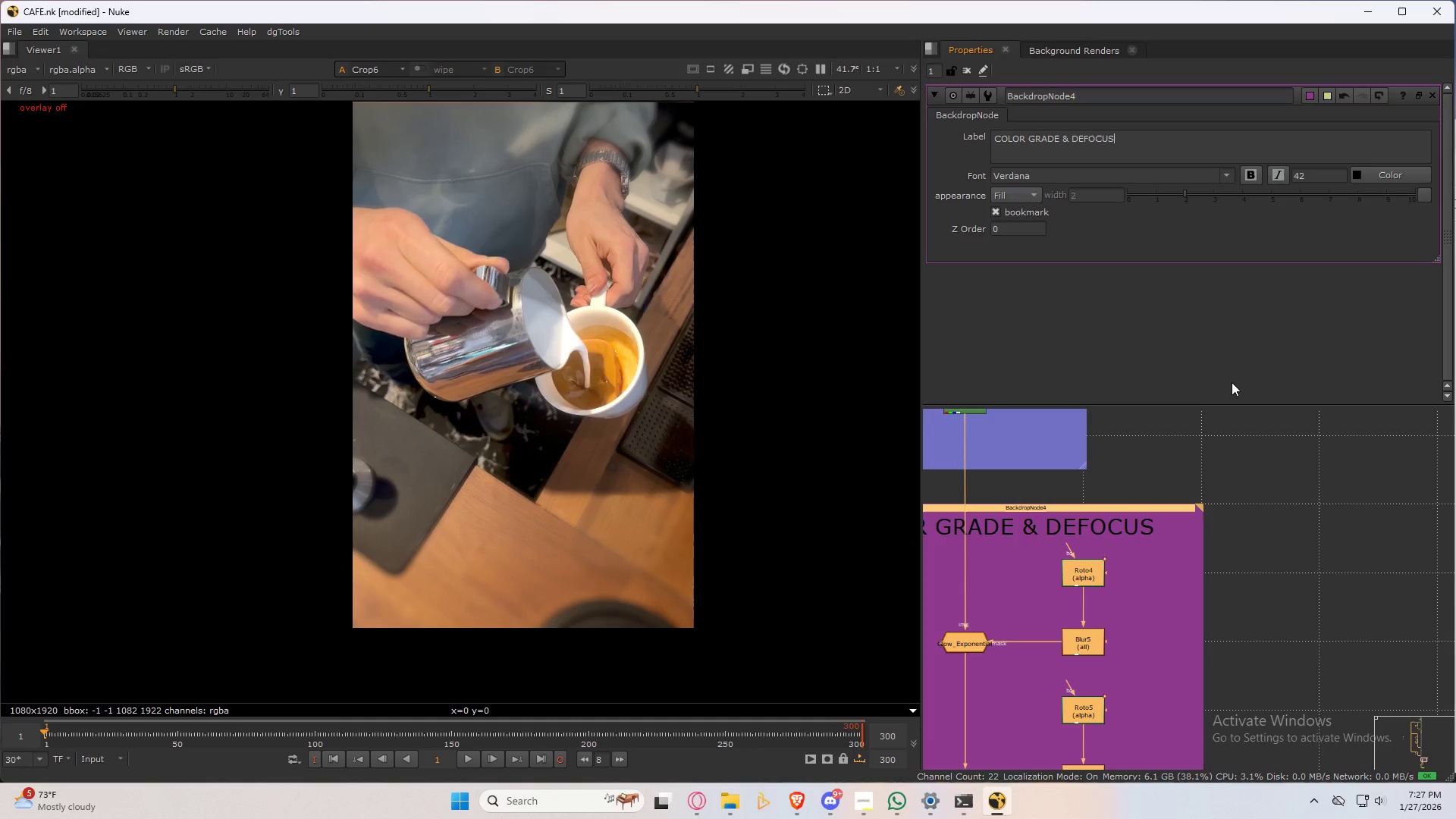 
left_click([1320, 501])
 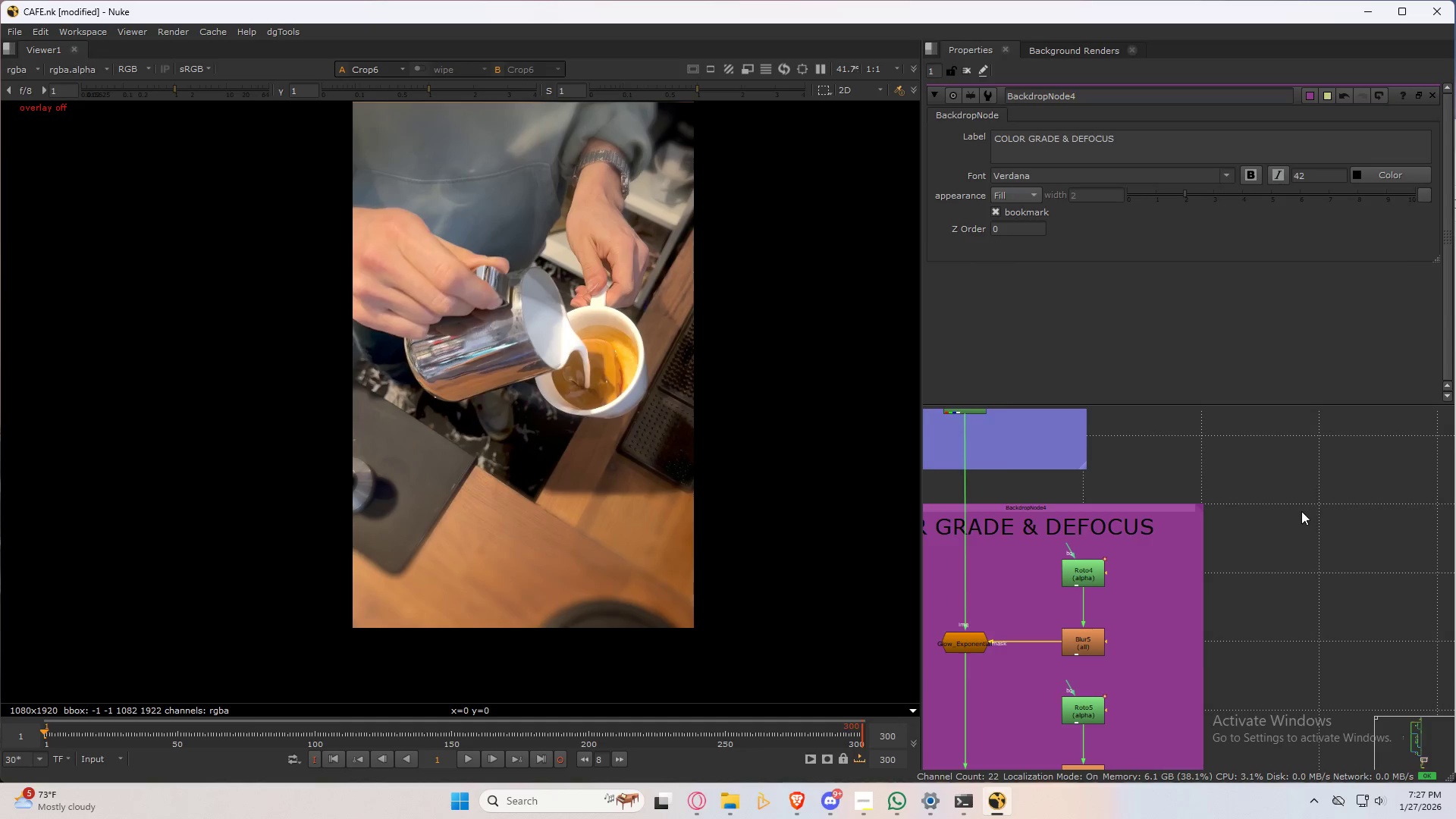 
scroll: coordinate [1258, 512], scroll_direction: down, amount: 6.0
 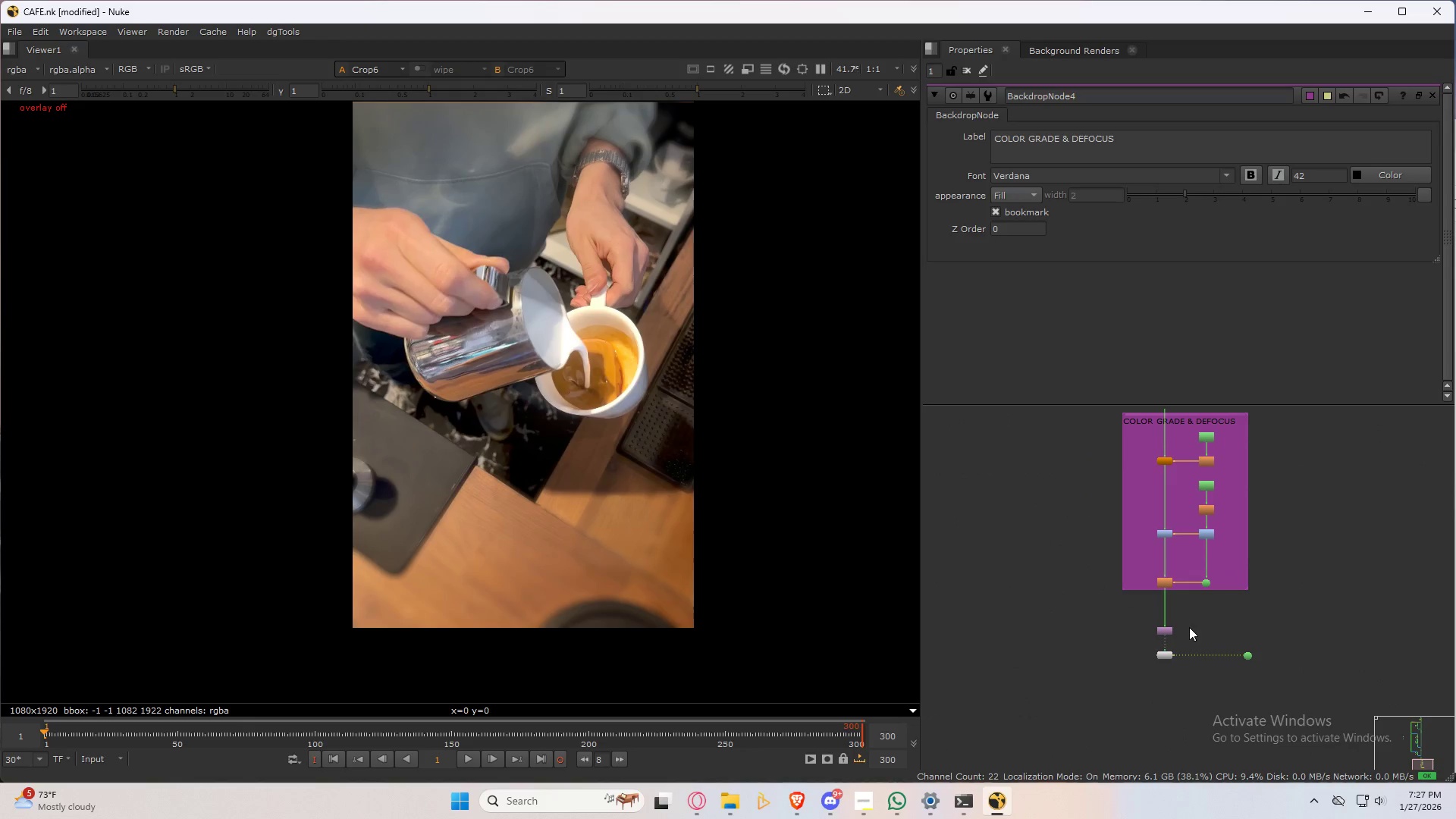 
scroll: coordinate [1150, 567], scroll_direction: up, amount: 7.0
 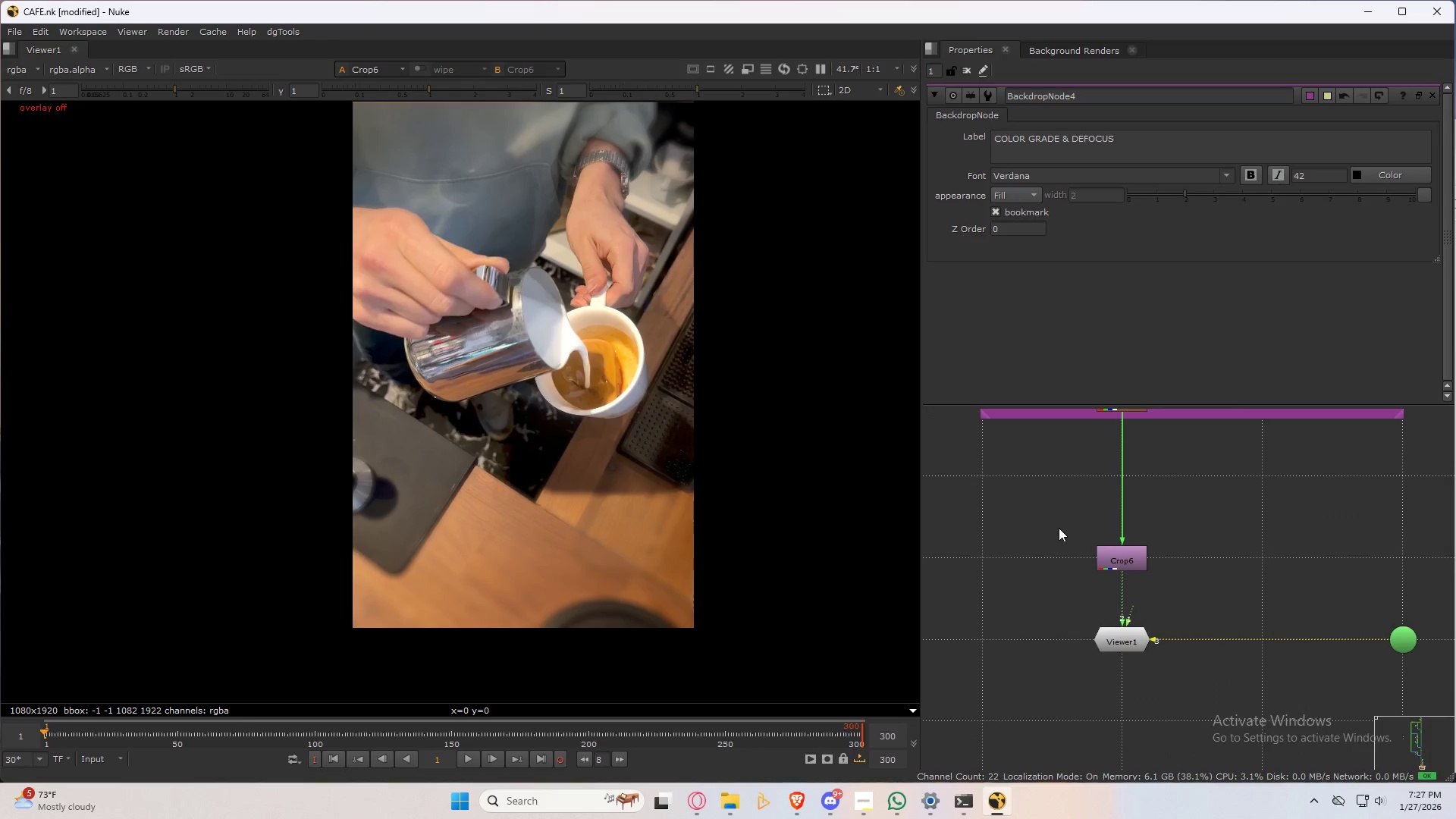 
left_click_drag(start_coordinate=[1040, 523], to_coordinate=[1386, 672])
 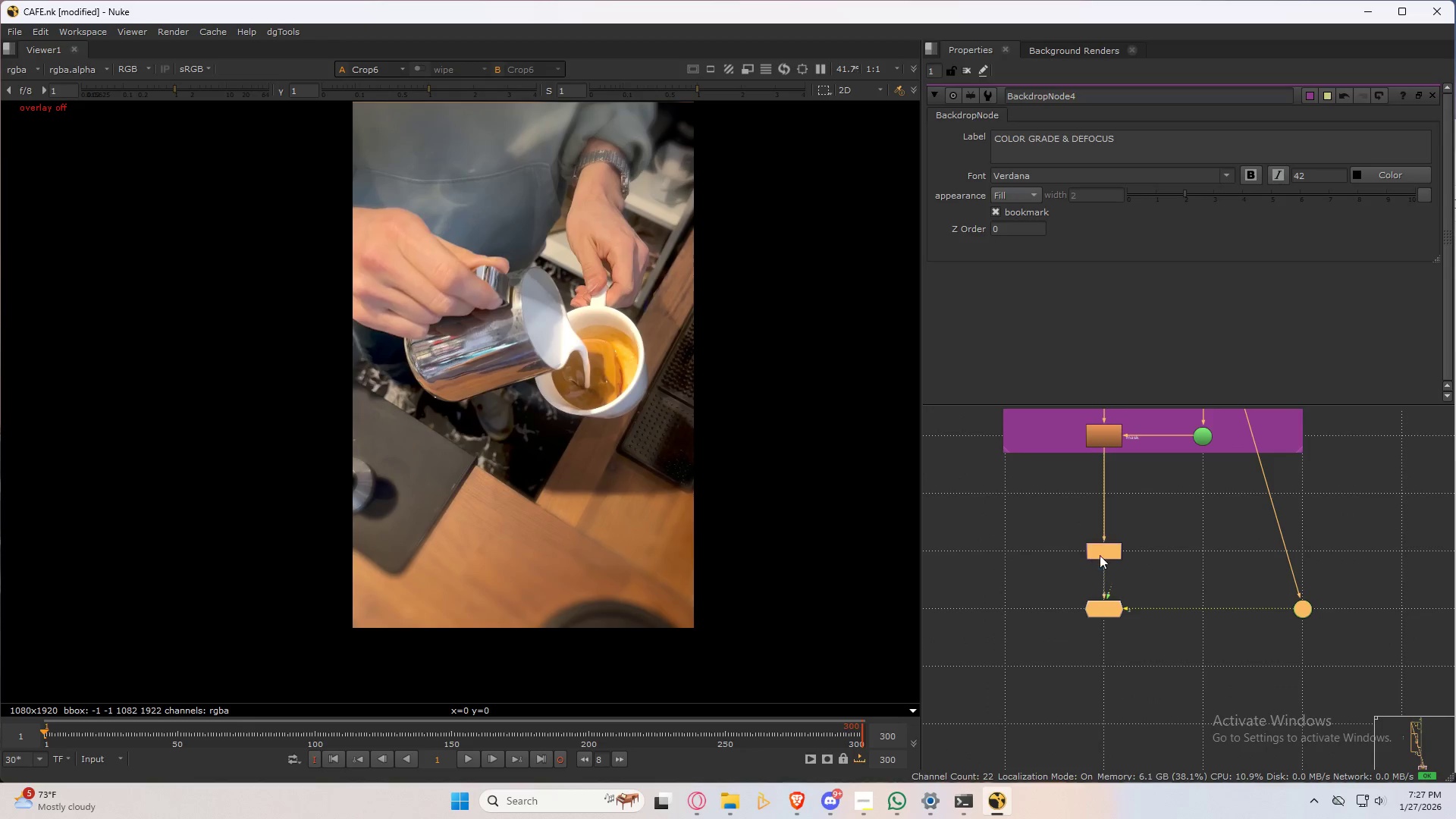 
scroll: coordinate [1059, 535], scroll_direction: down, amount: 2.0
 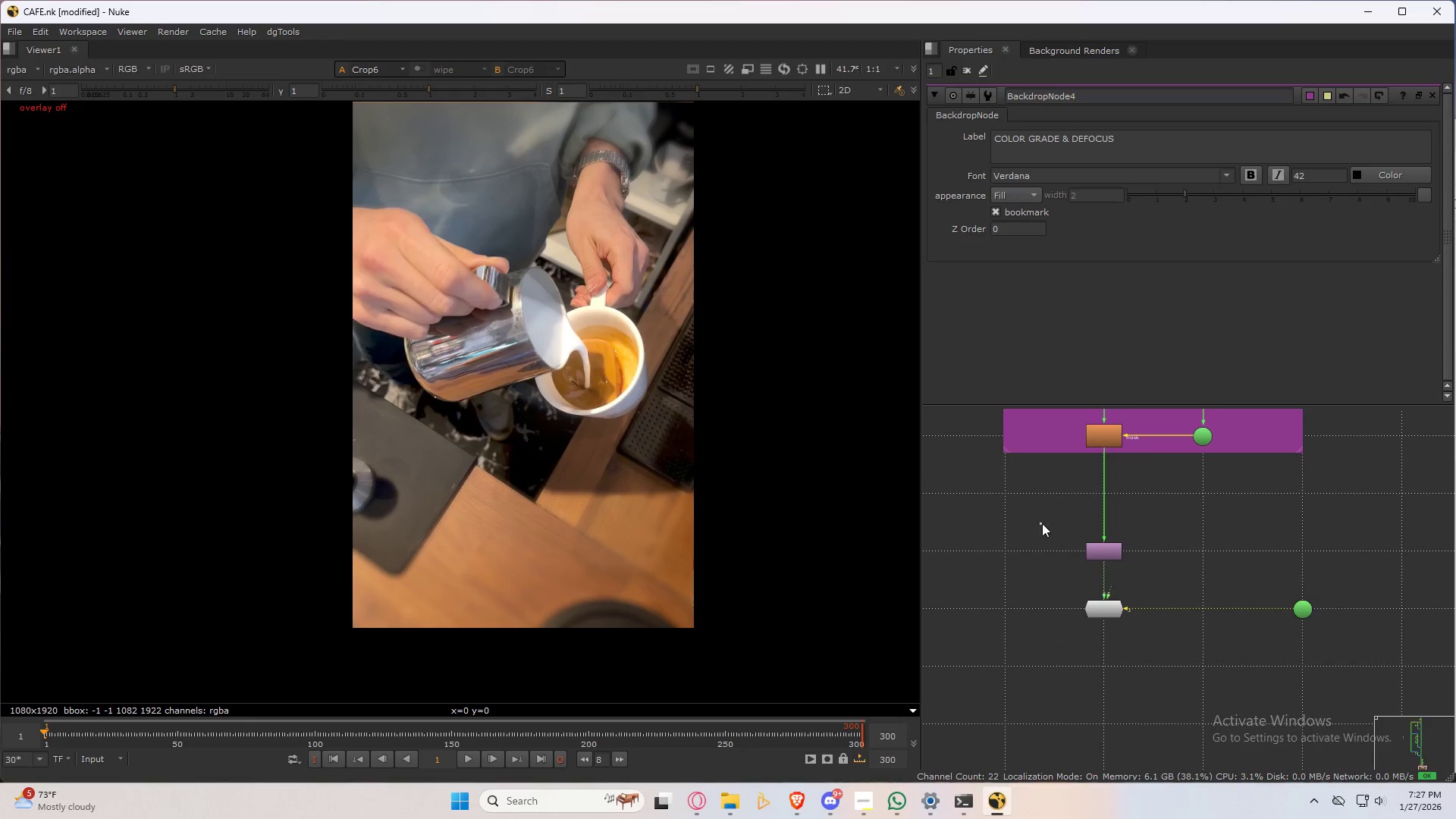 
left_click_drag(start_coordinate=[1099, 555], to_coordinate=[1098, 673])
 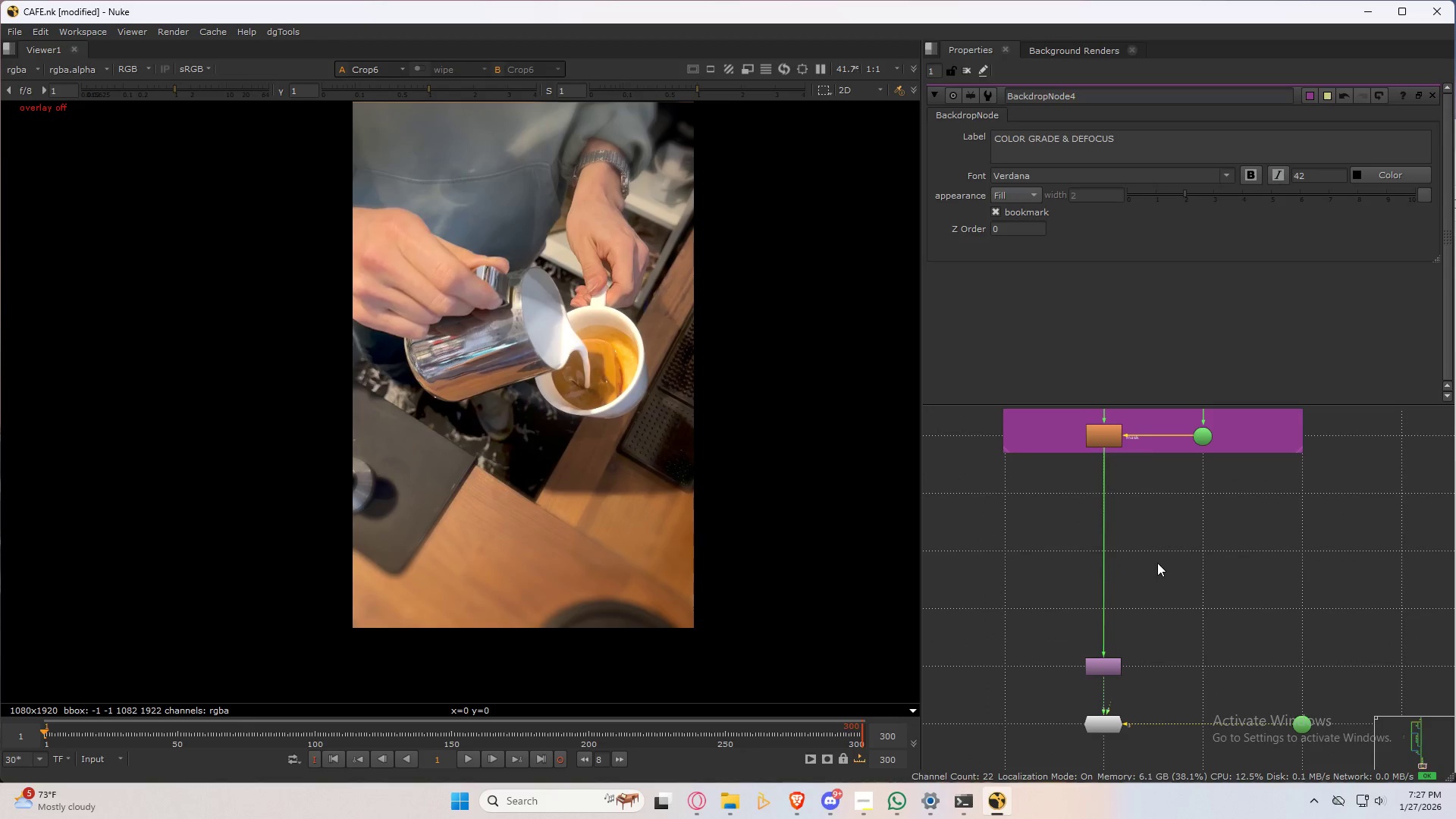 
double_click([1156, 557])
 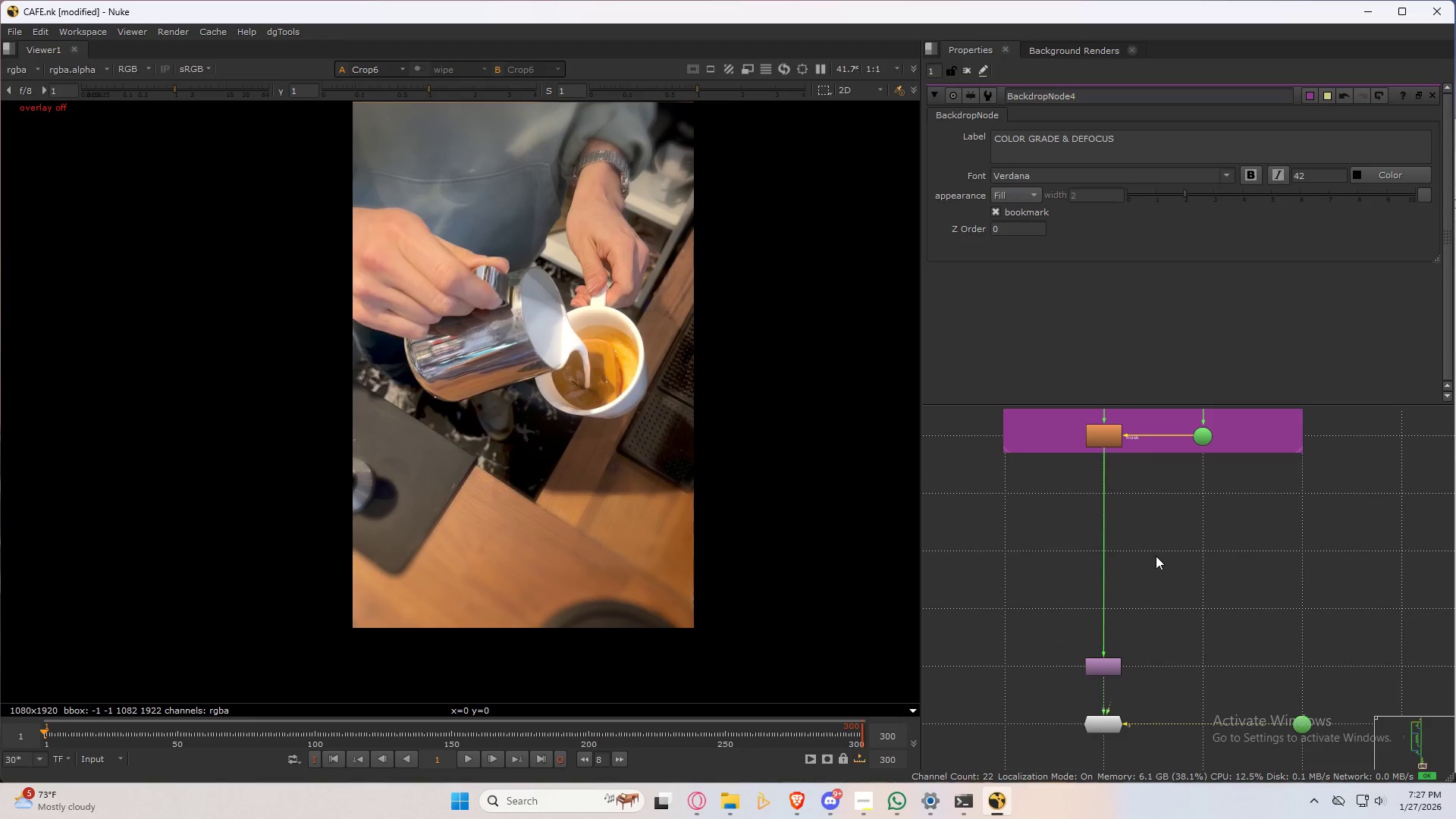 
key(Tab)
type(das)
 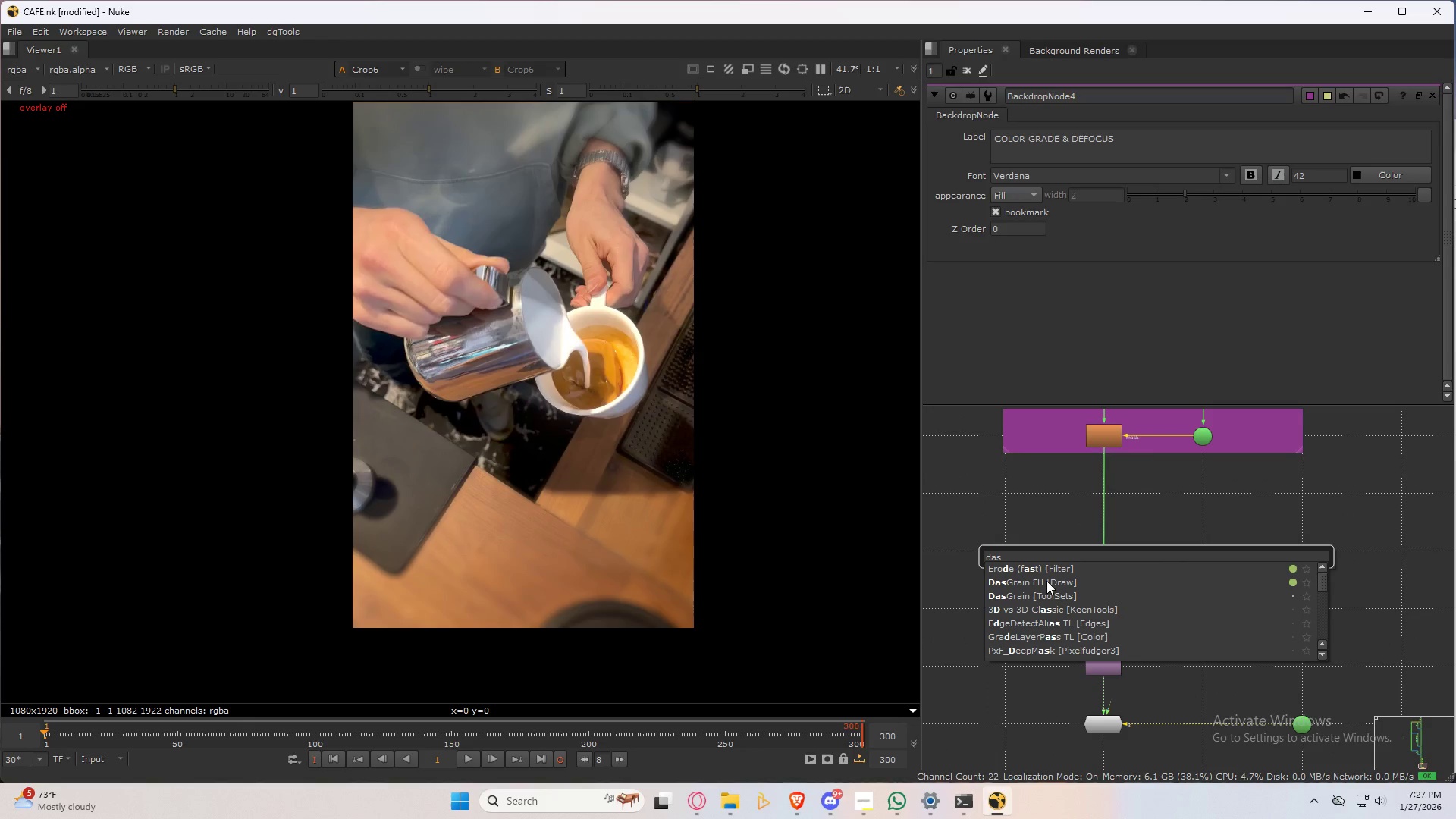 
left_click([1046, 581])
 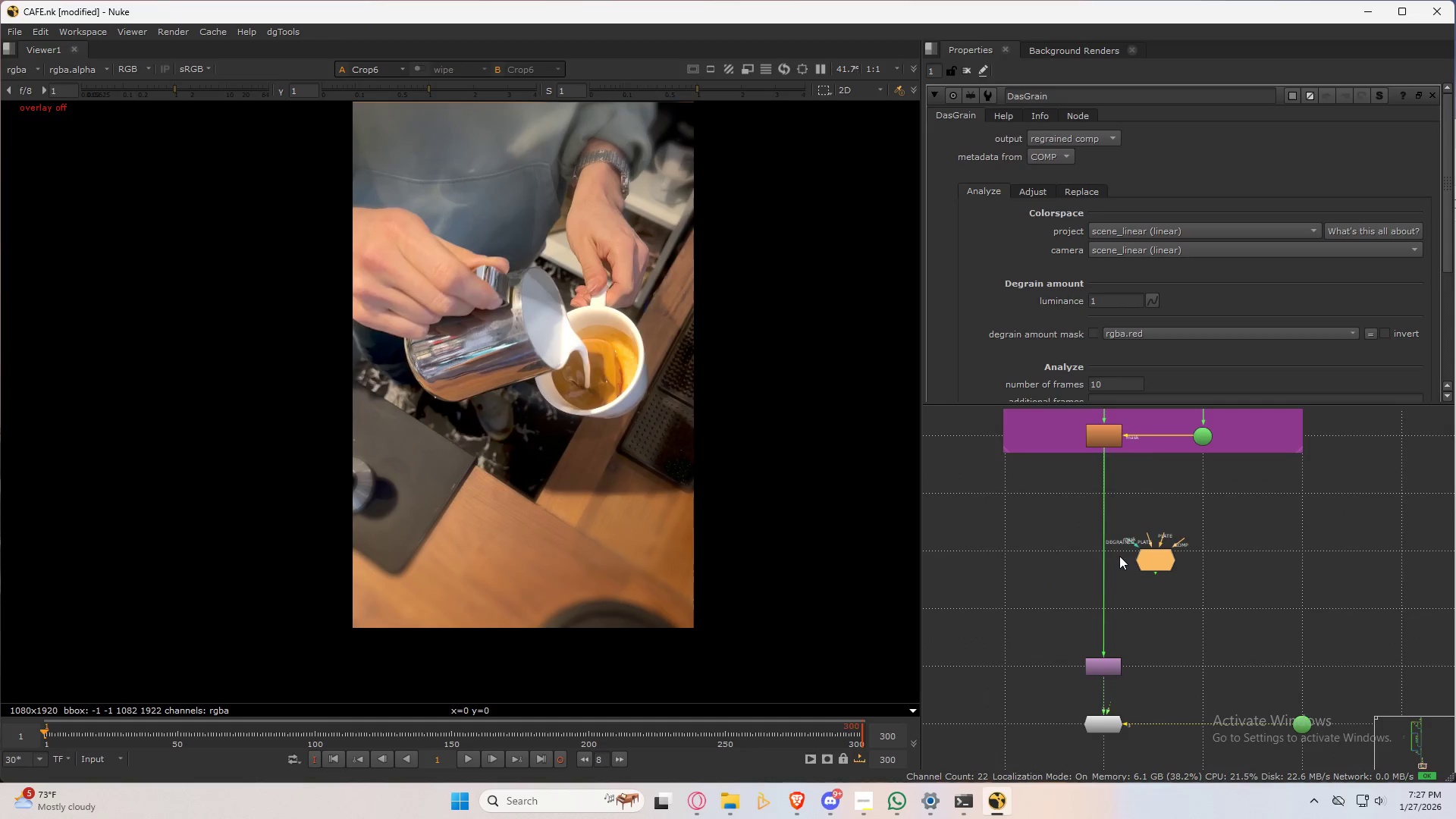 
left_click_drag(start_coordinate=[1152, 551], to_coordinate=[1100, 596])
 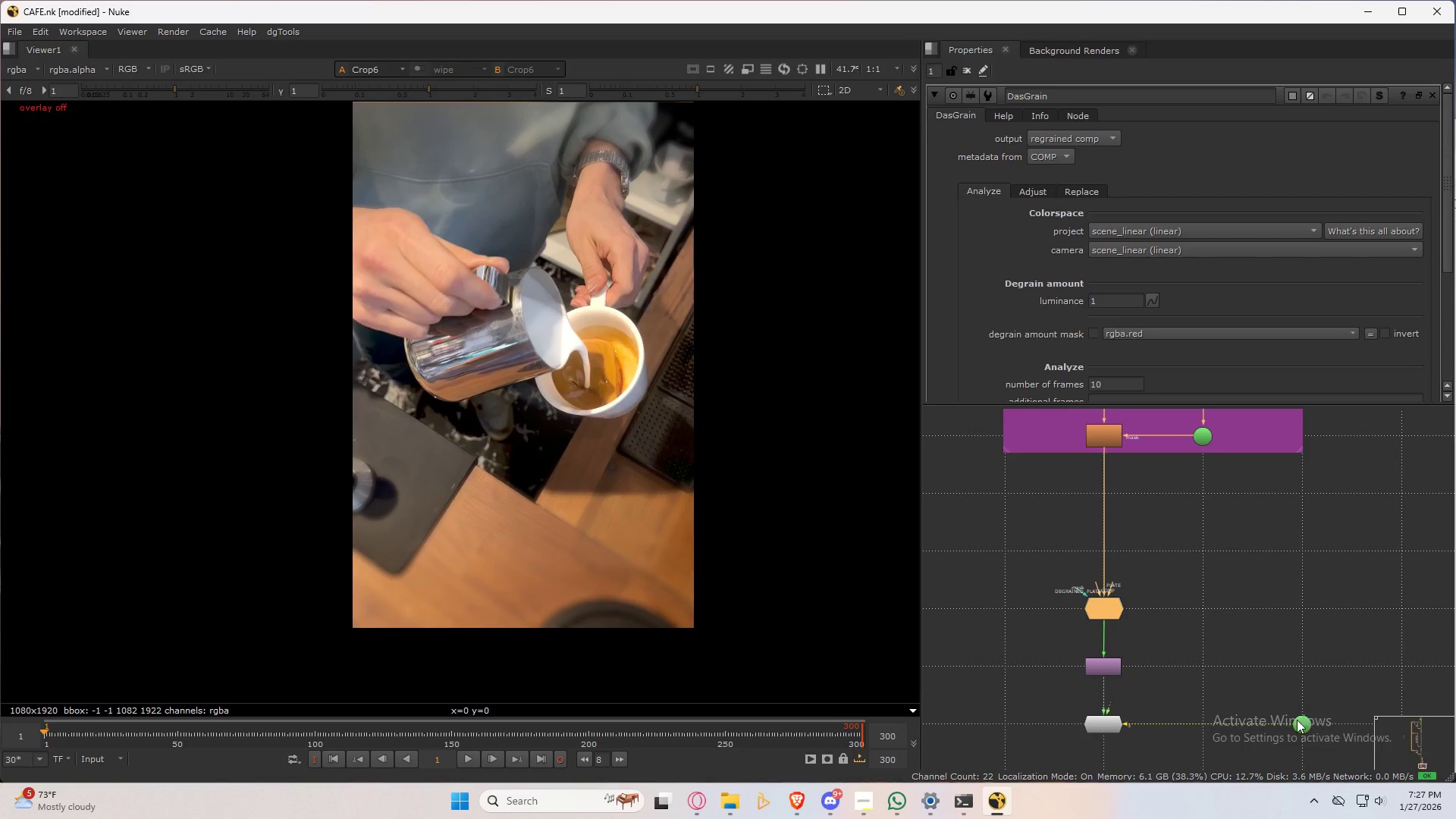 
left_click_drag(start_coordinate=[1297, 720], to_coordinate=[1298, 604])